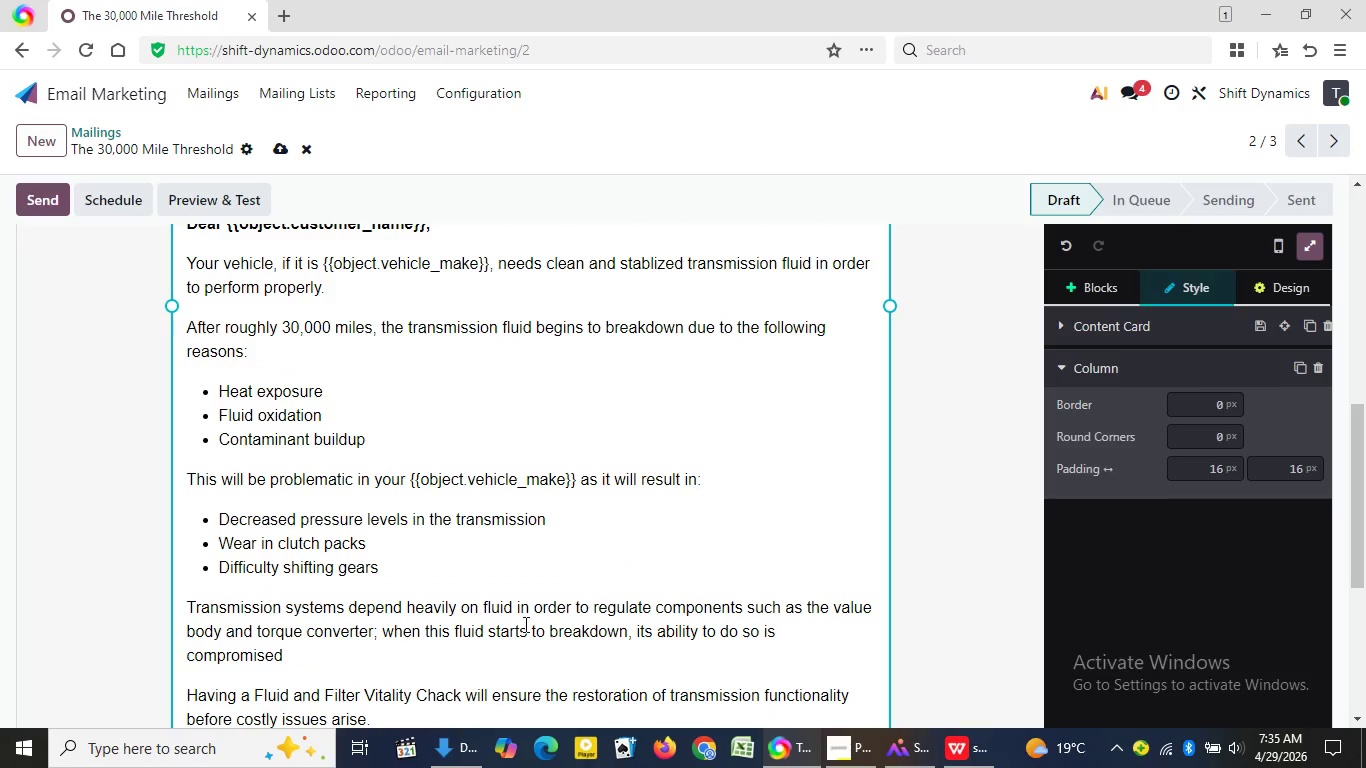 
key(Control+Z)
 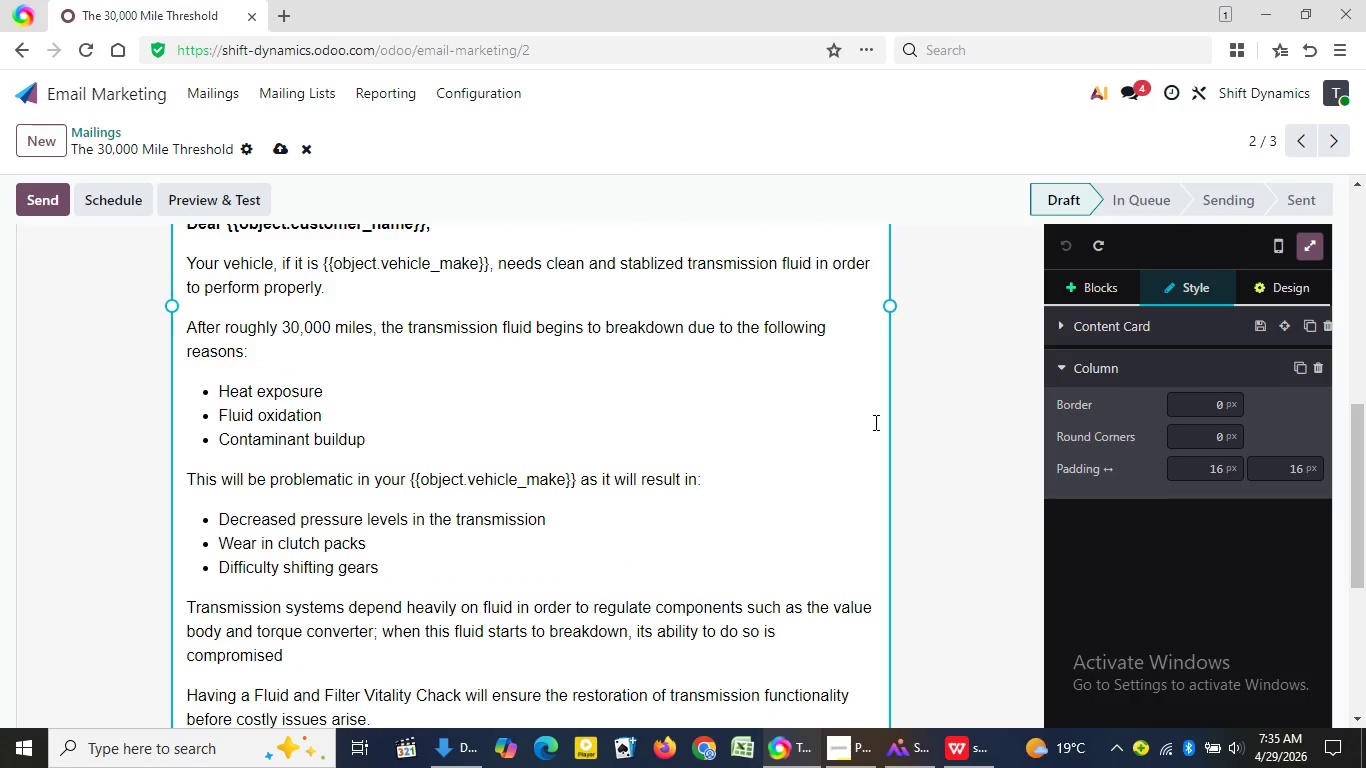 
left_click_drag(start_coordinate=[1357, 422], to_coordinate=[1350, 230])
 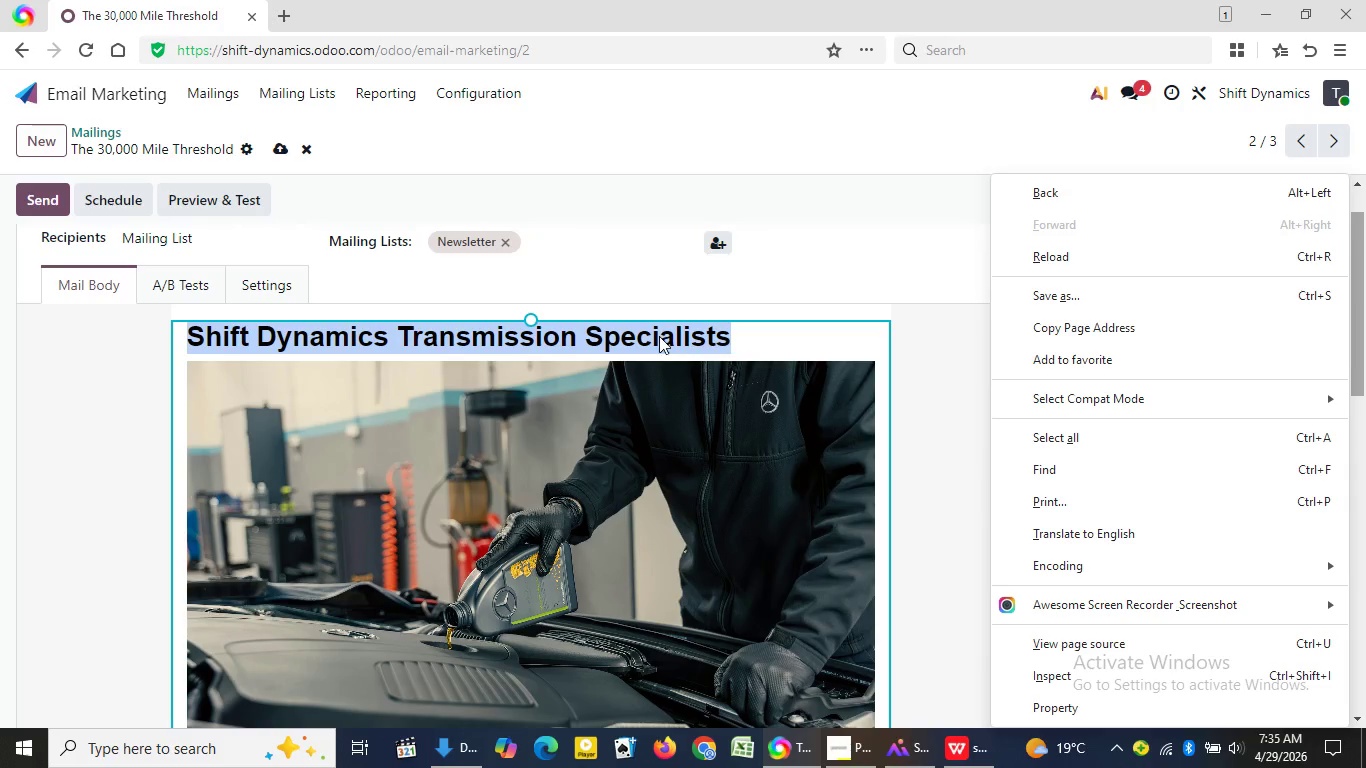 
left_click([659, 332])
 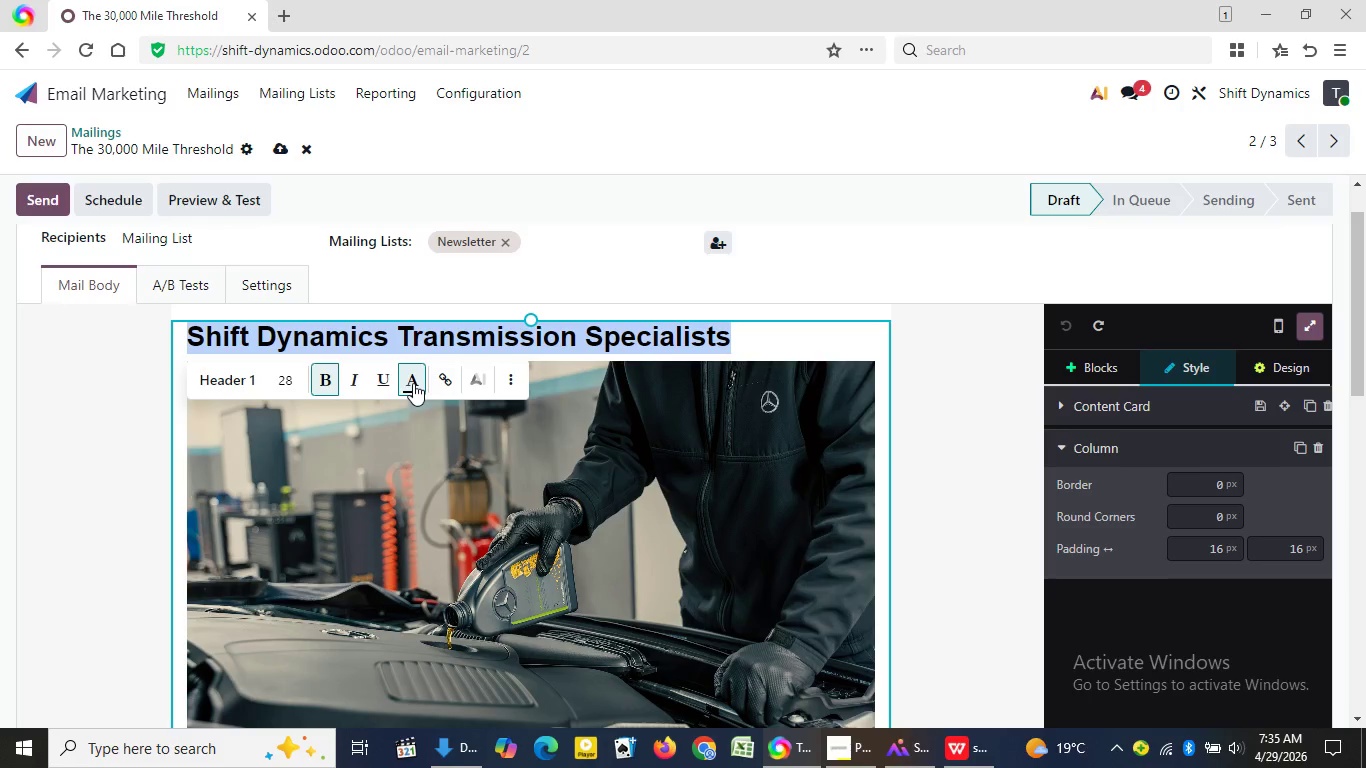 
left_click([413, 383])
 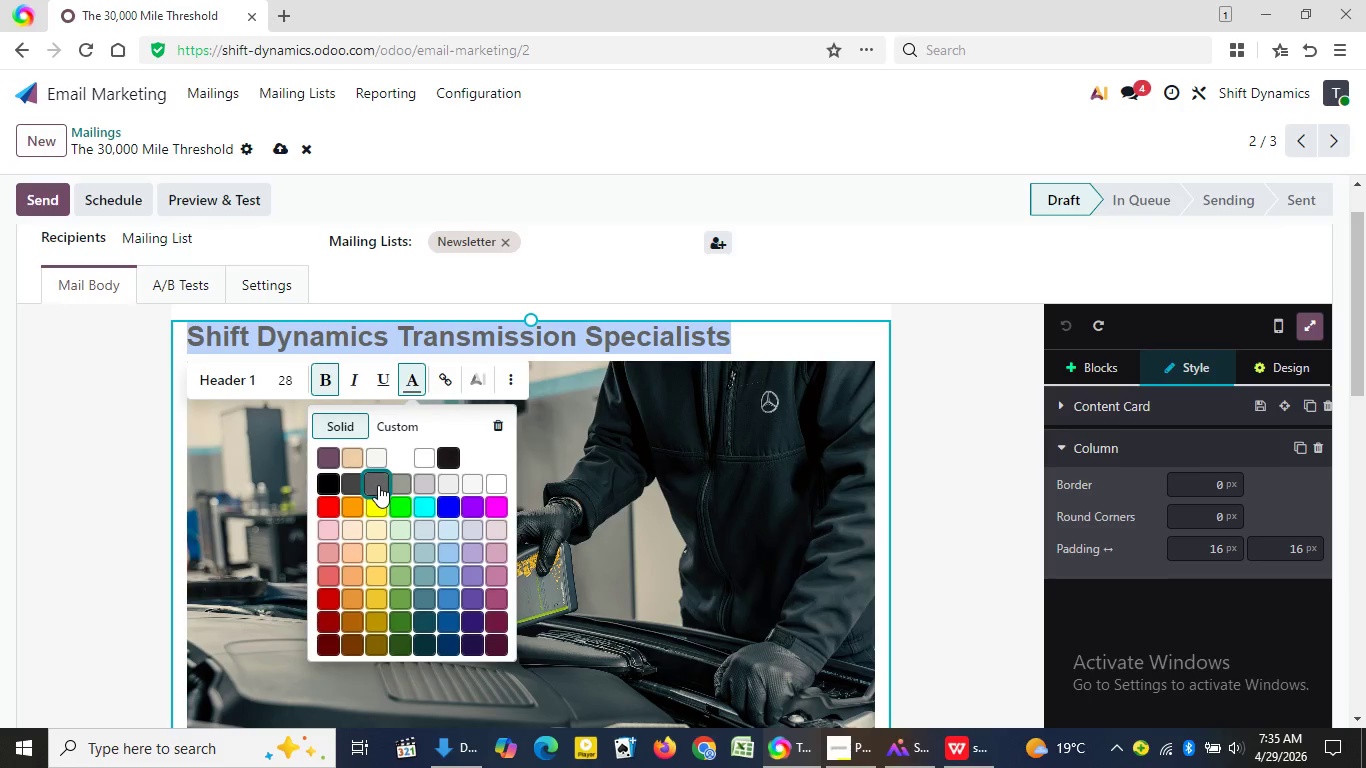 
left_click([378, 485])
 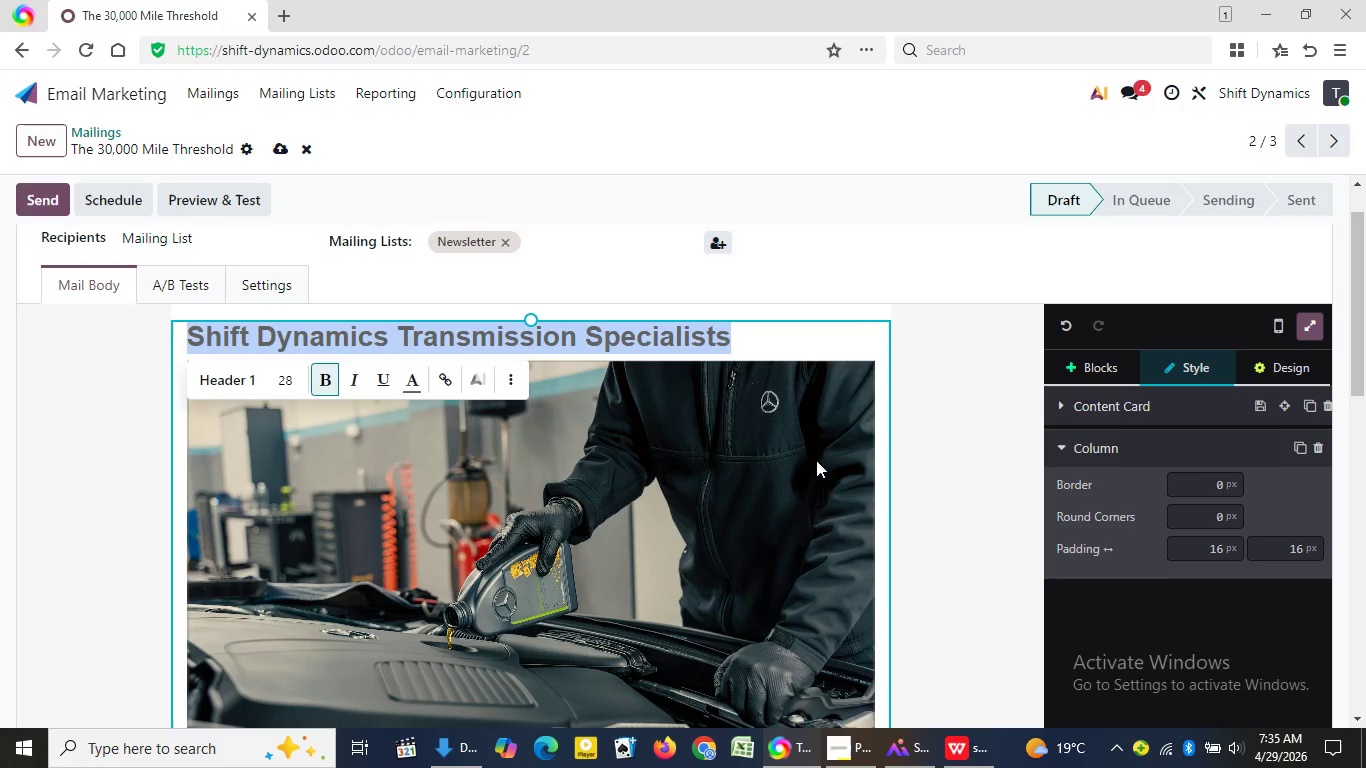 
left_click([902, 460])
 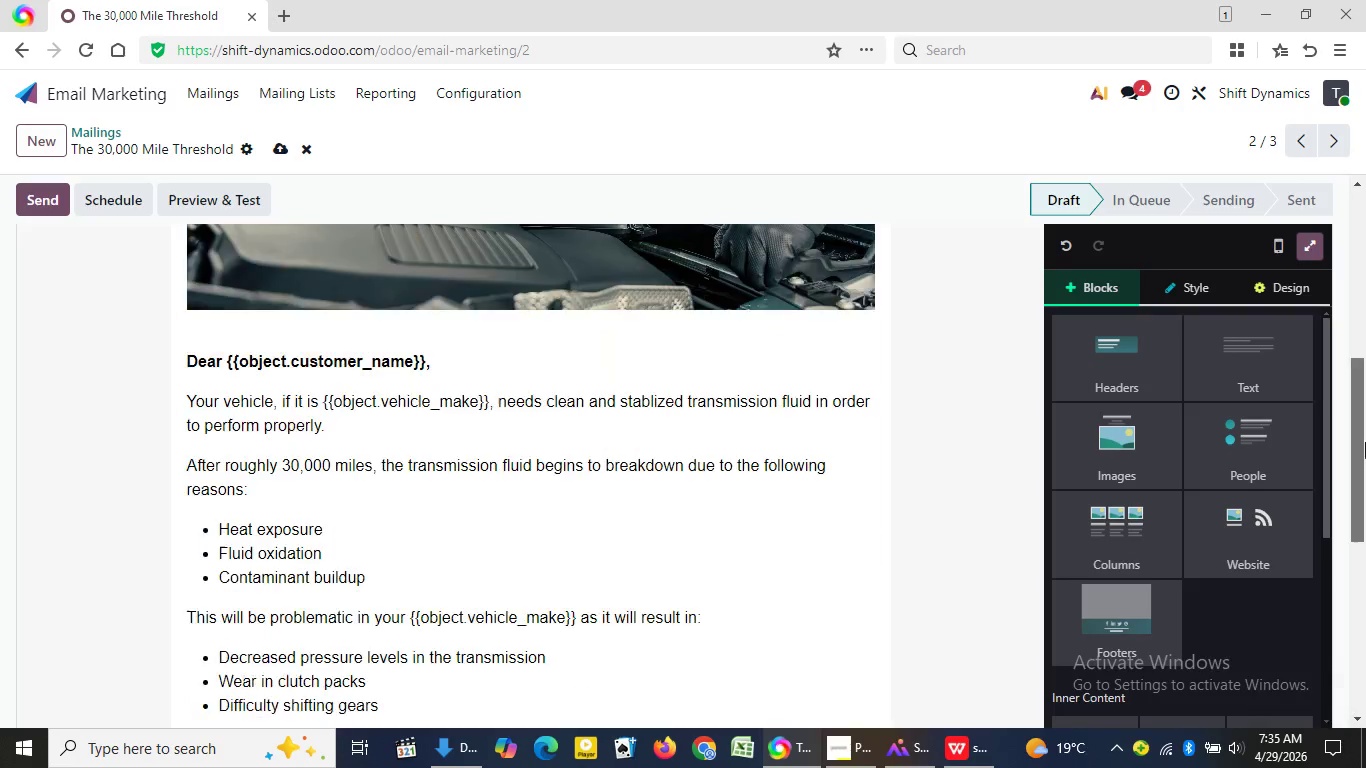 
left_click_drag(start_coordinate=[1363, 294], to_coordinate=[1365, 453])
 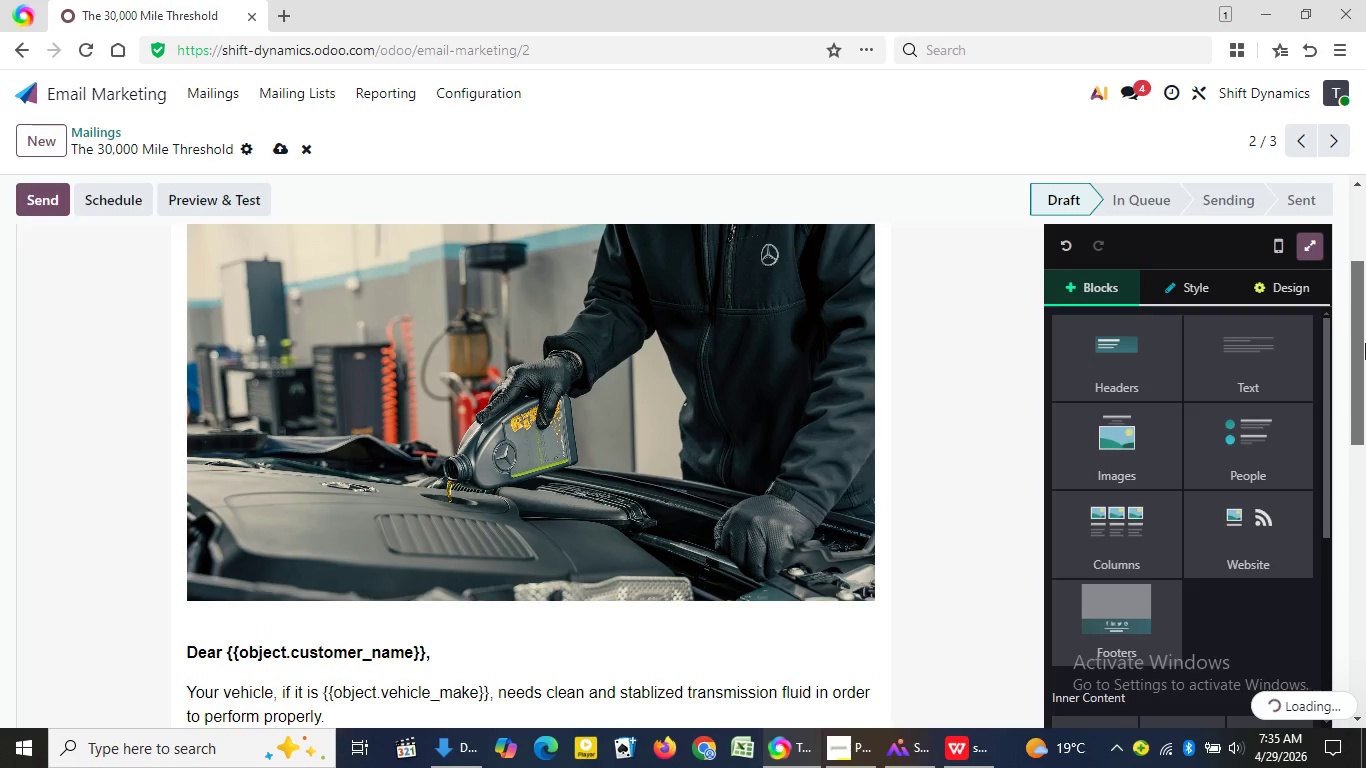 
left_click_drag(start_coordinate=[188, 366], to_coordinate=[399, 662])
 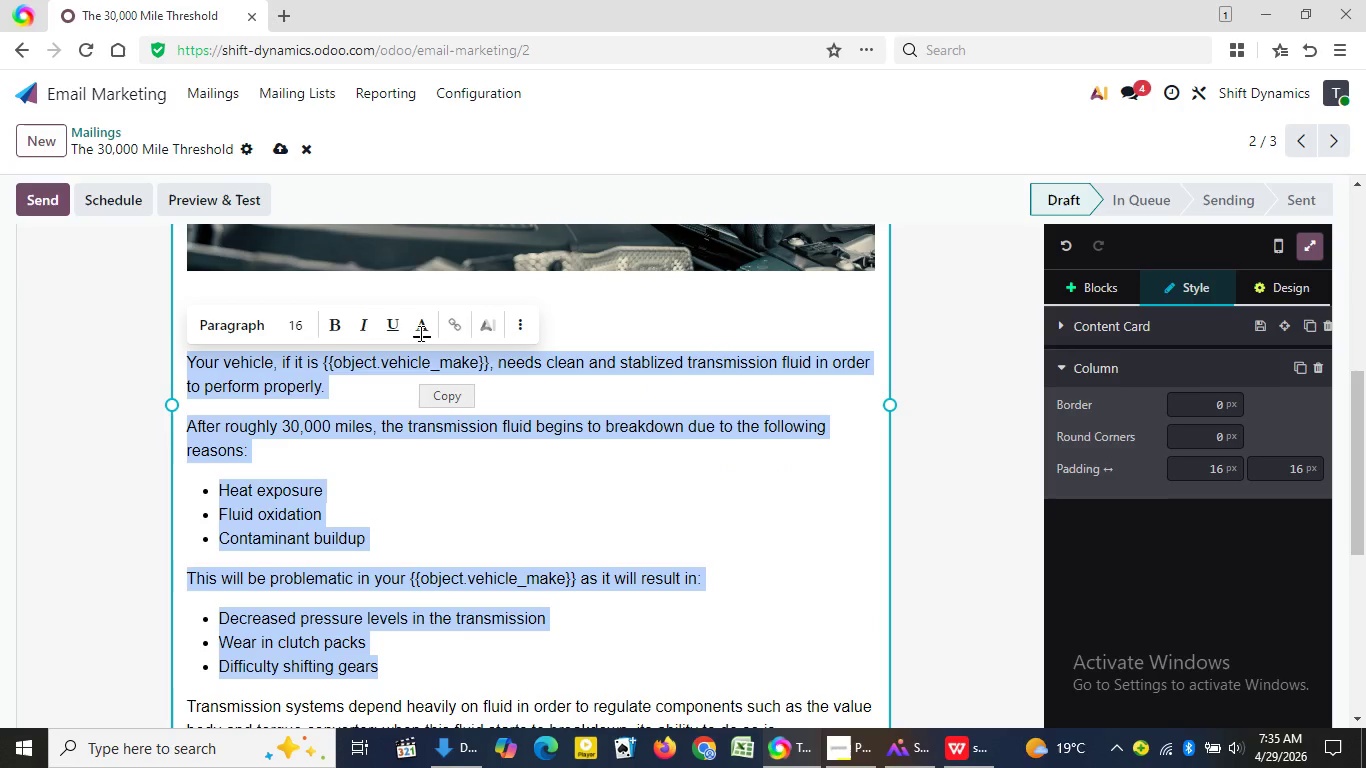 
left_click([423, 325])
 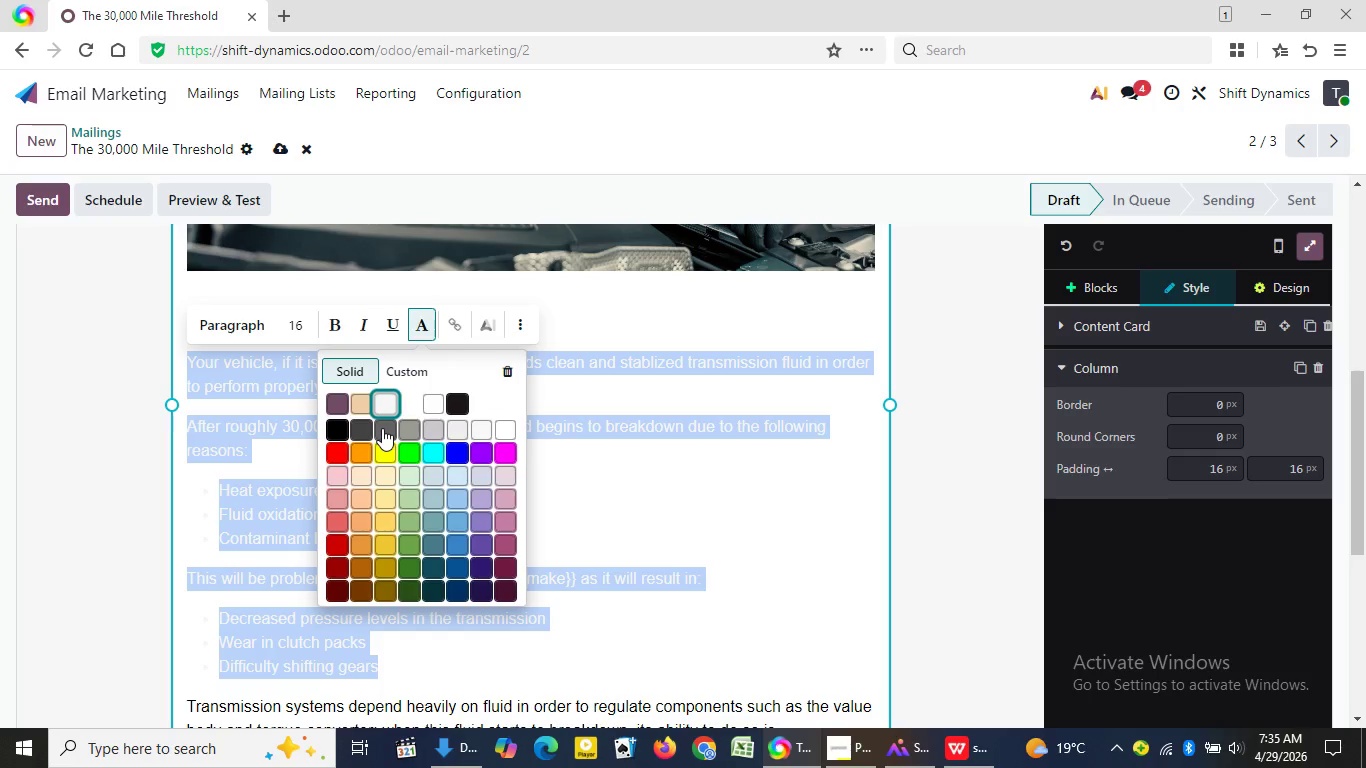 
left_click([382, 428])
 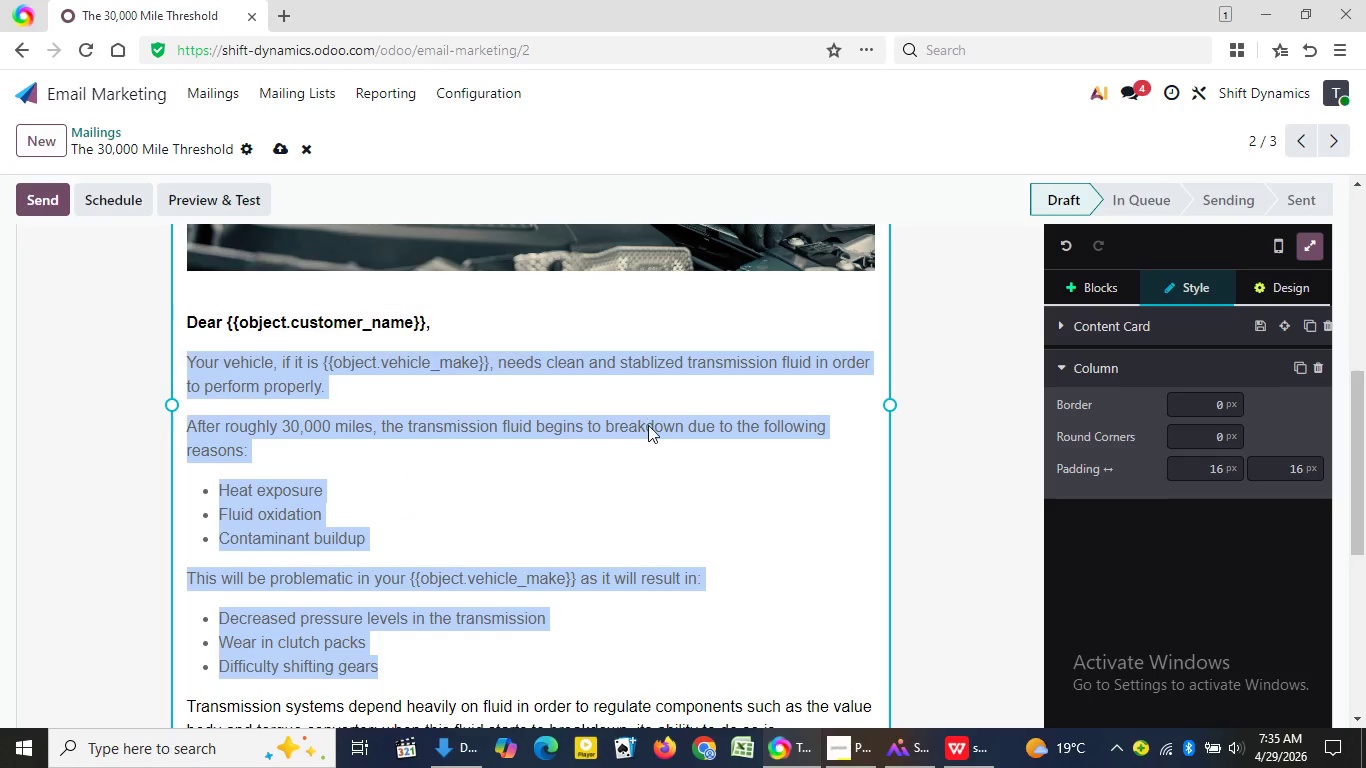 
left_click([648, 425])
 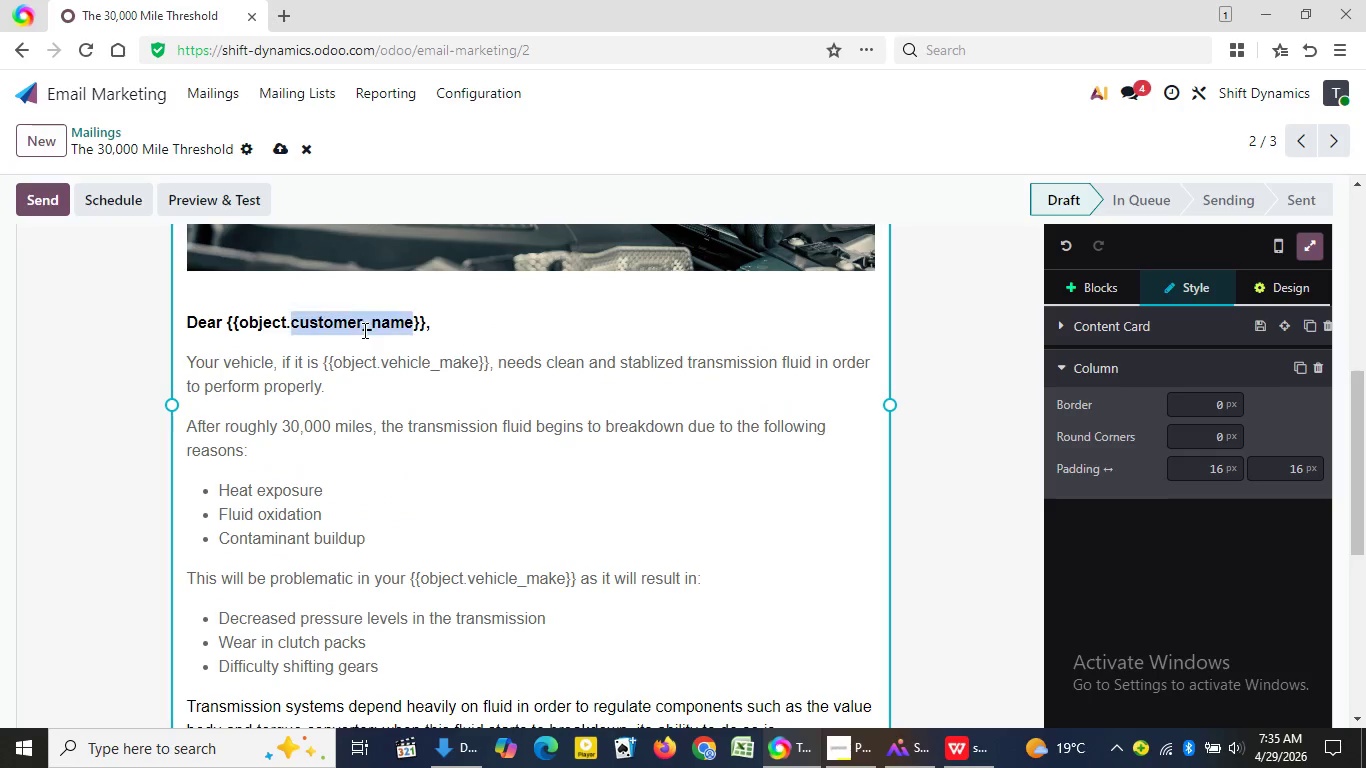 
double_click([363, 330])
 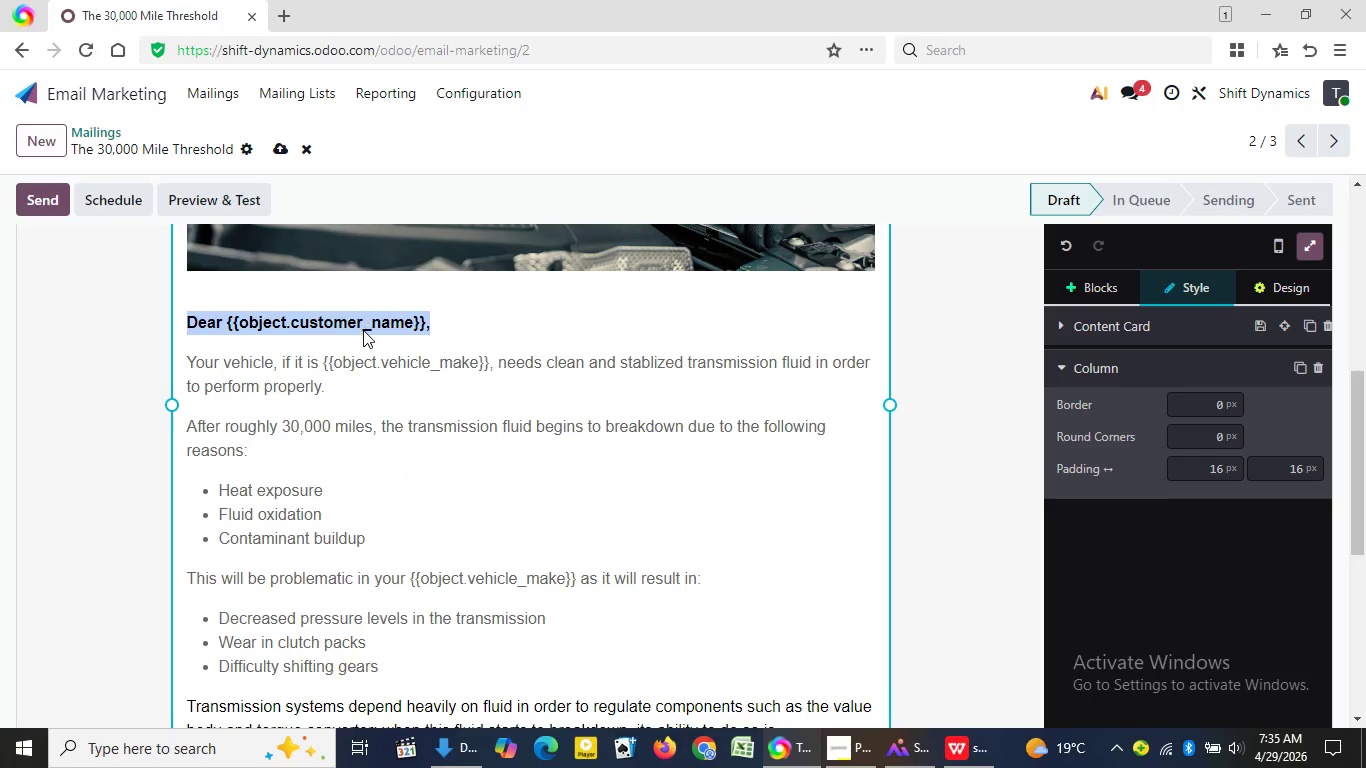 
triple_click([363, 330])
 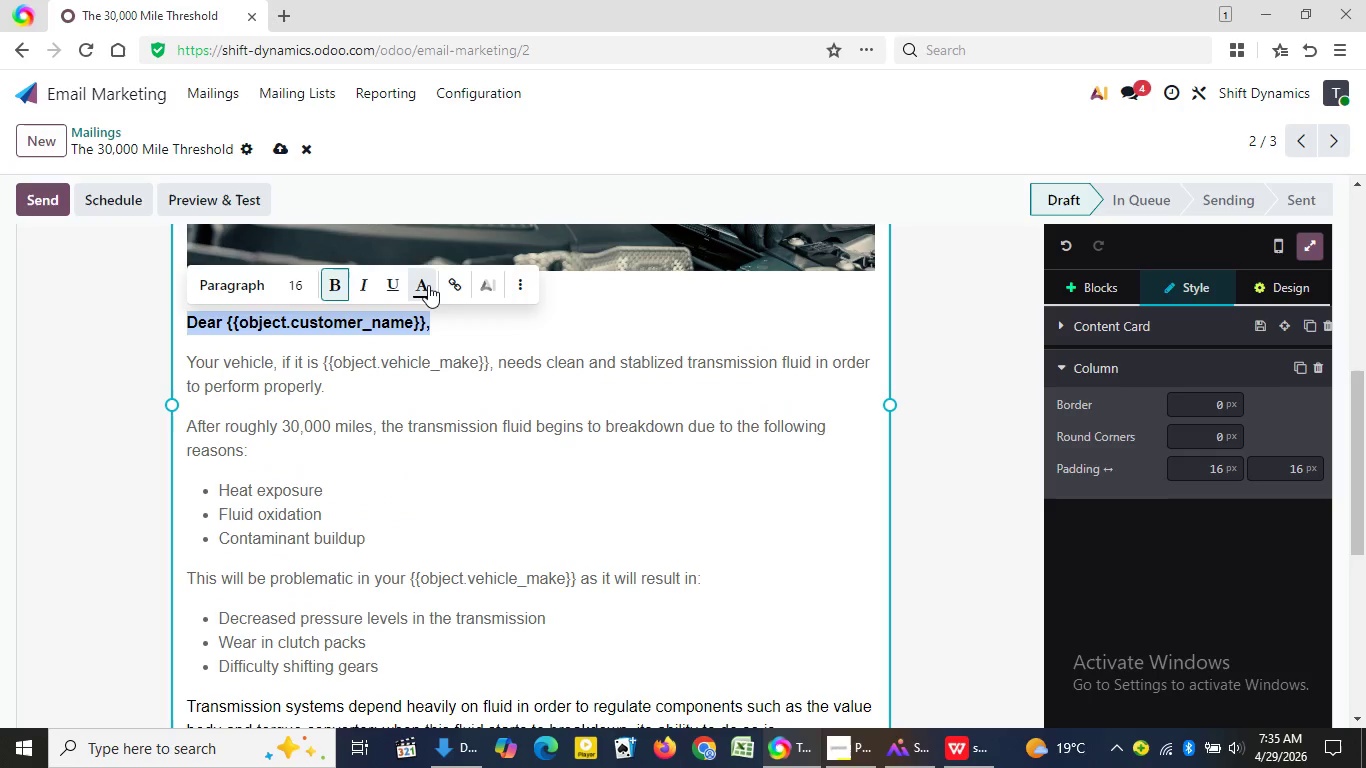 
left_click([428, 285])
 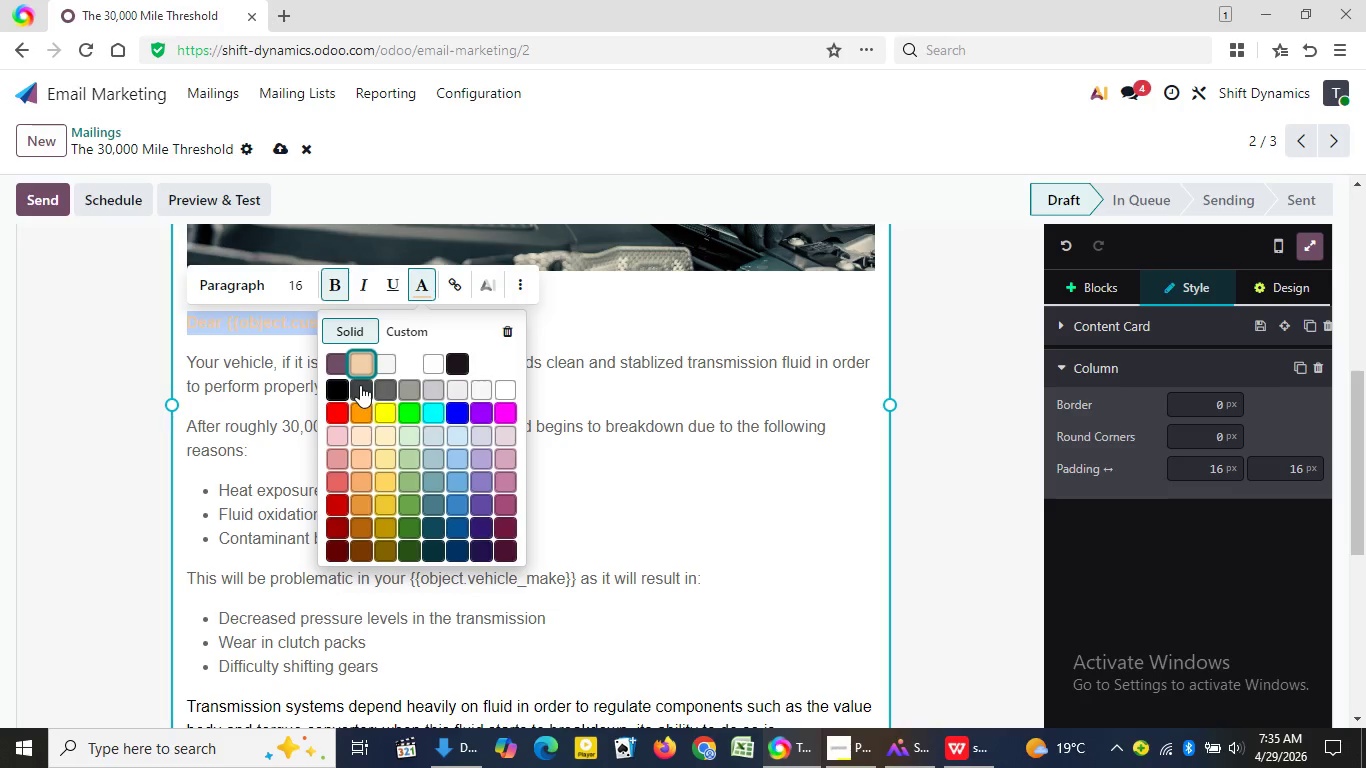 
left_click([360, 385])
 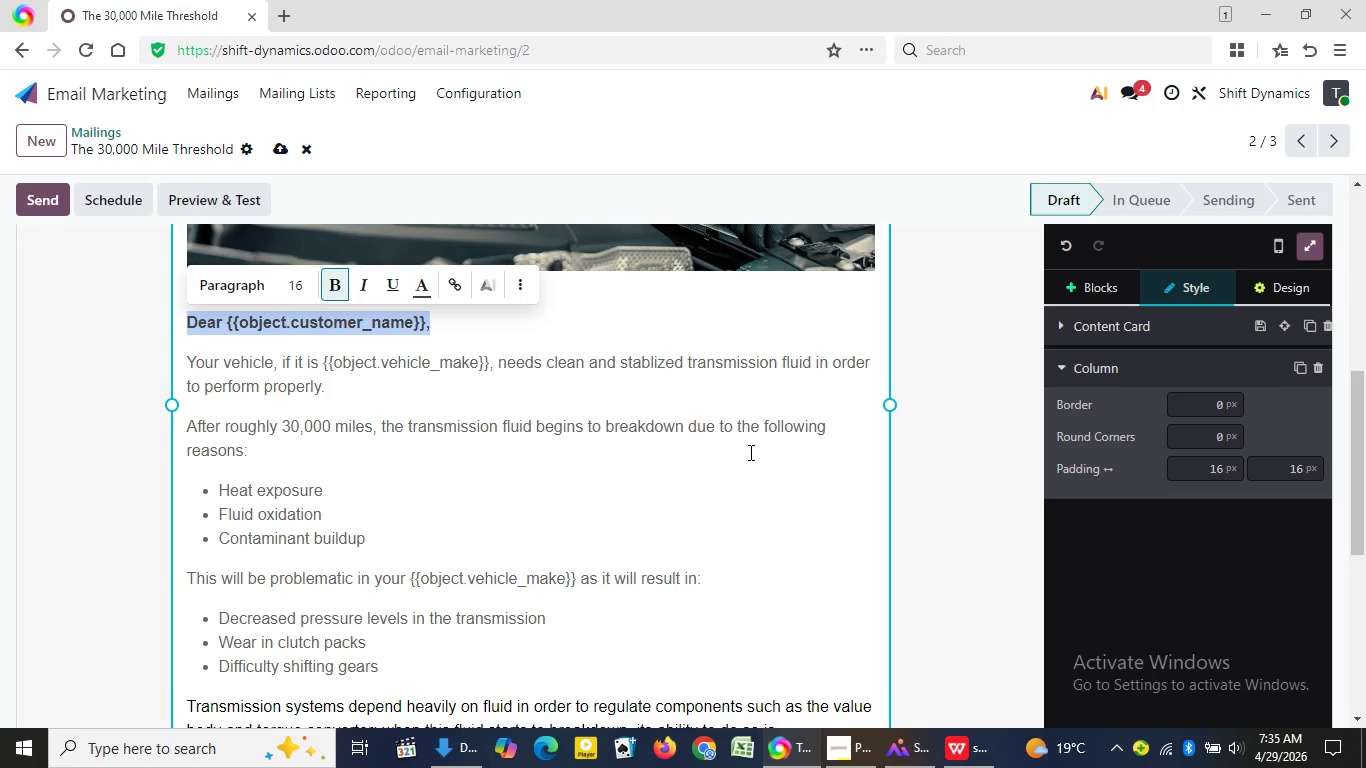 
left_click([749, 452])
 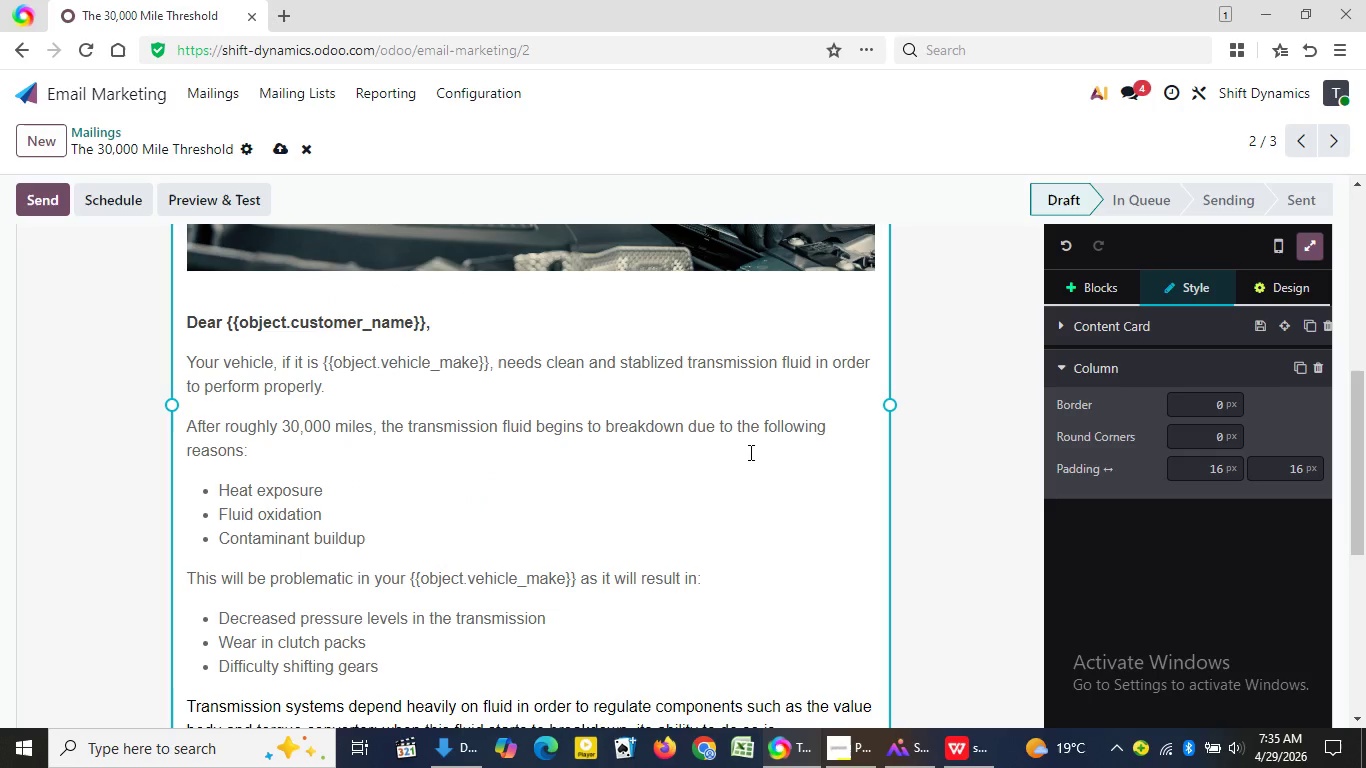 
left_click_drag(start_coordinate=[1359, 377], to_coordinate=[1360, 478])
 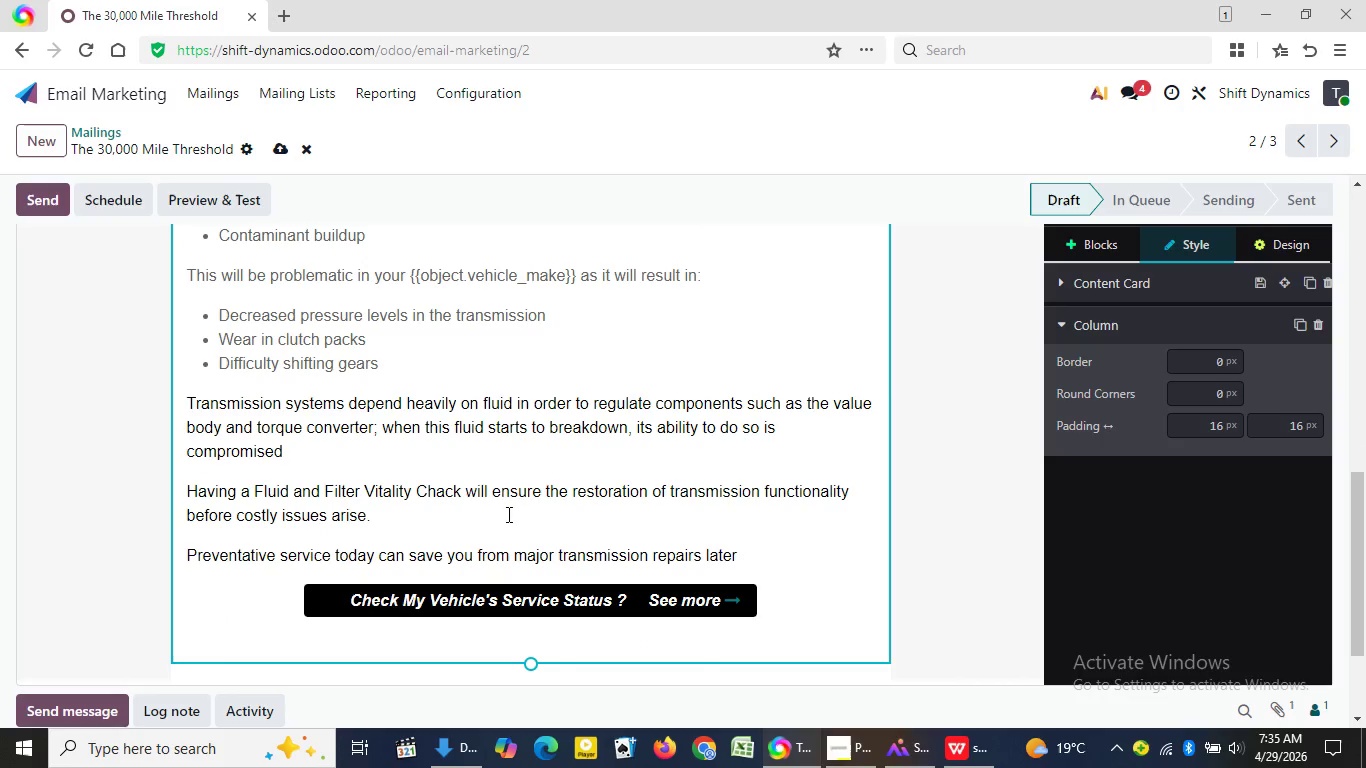 
left_click_drag(start_coordinate=[188, 400], to_coordinate=[766, 555])
 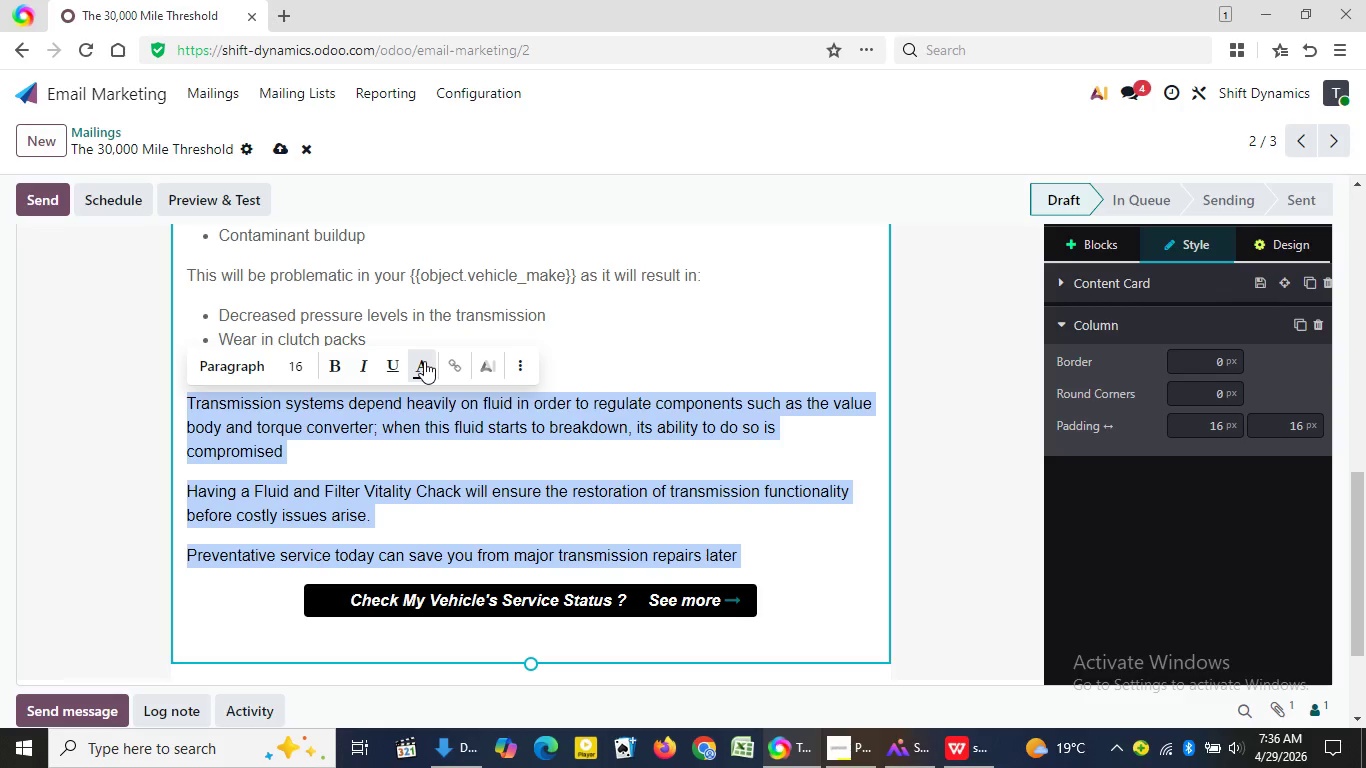 
left_click([423, 366])
 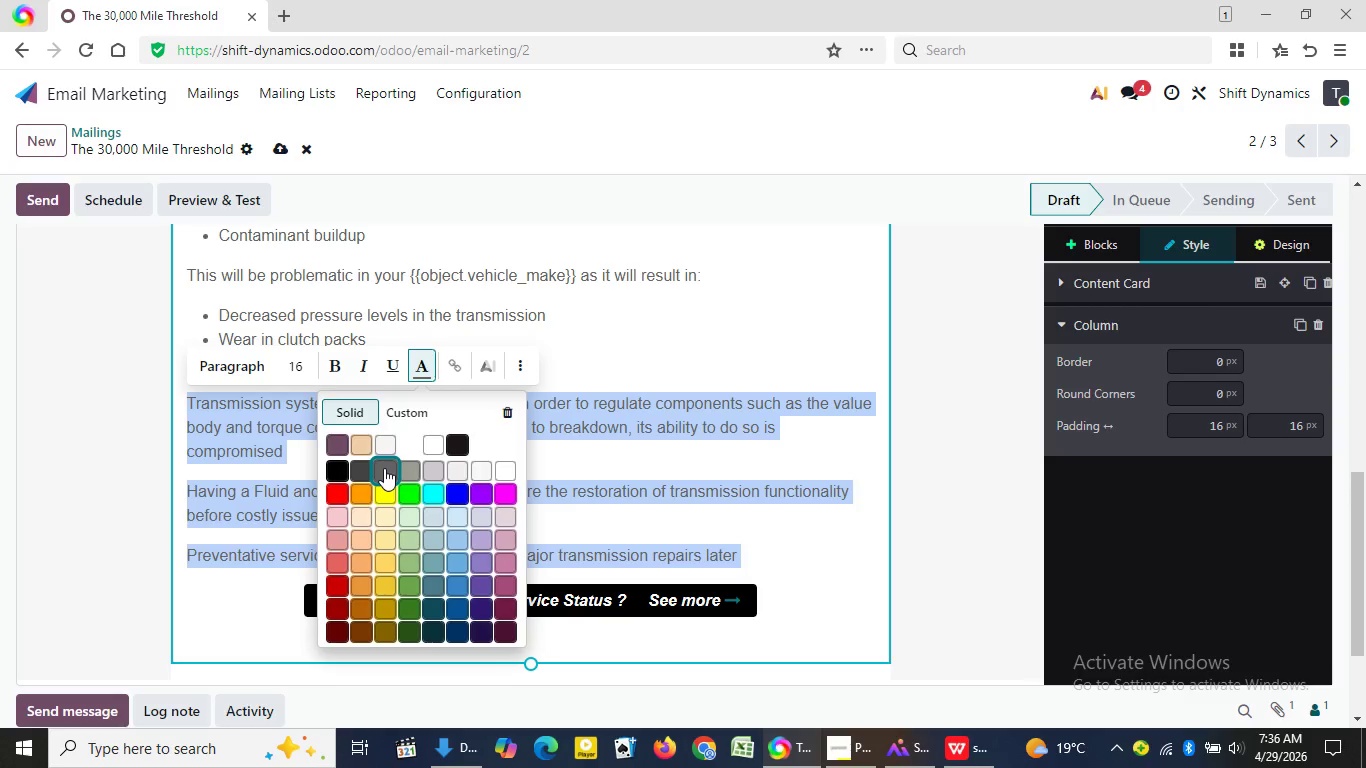 
left_click([384, 468])
 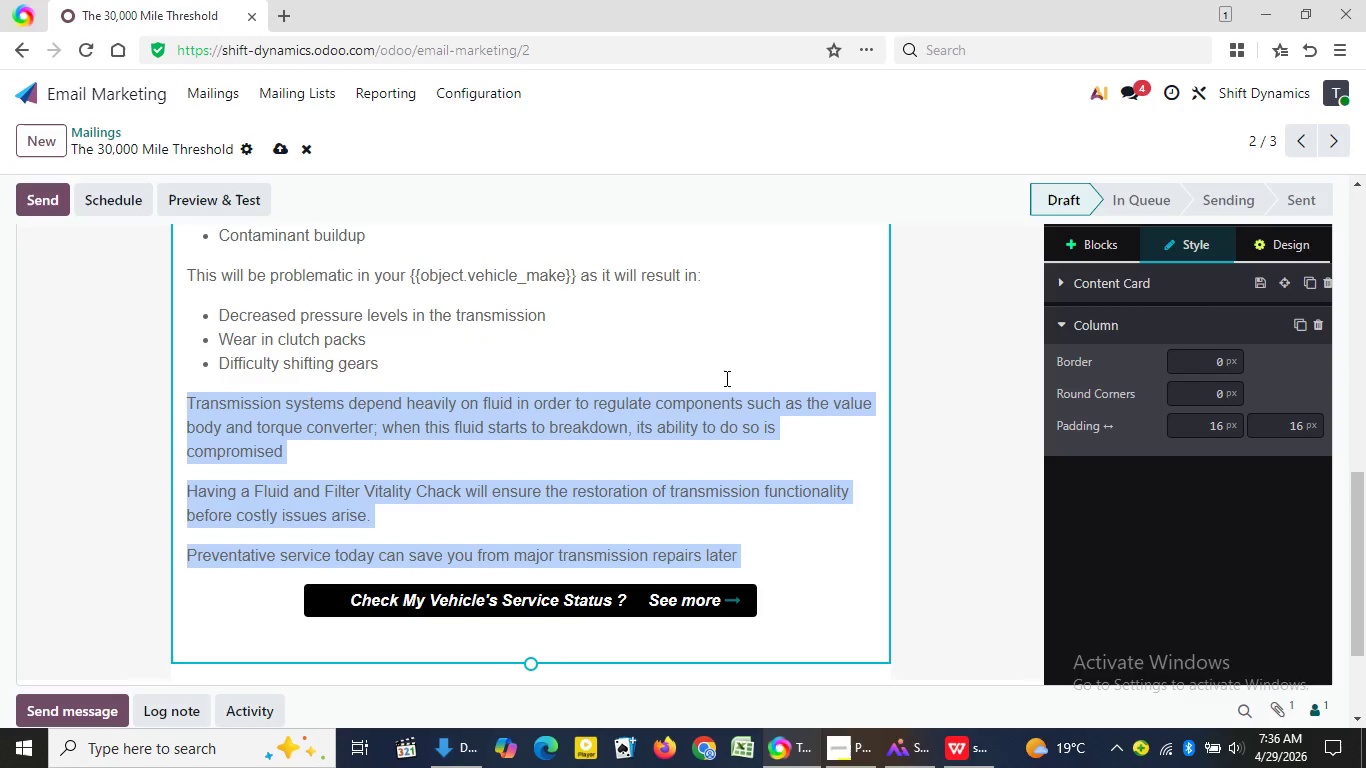 
left_click([725, 378])
 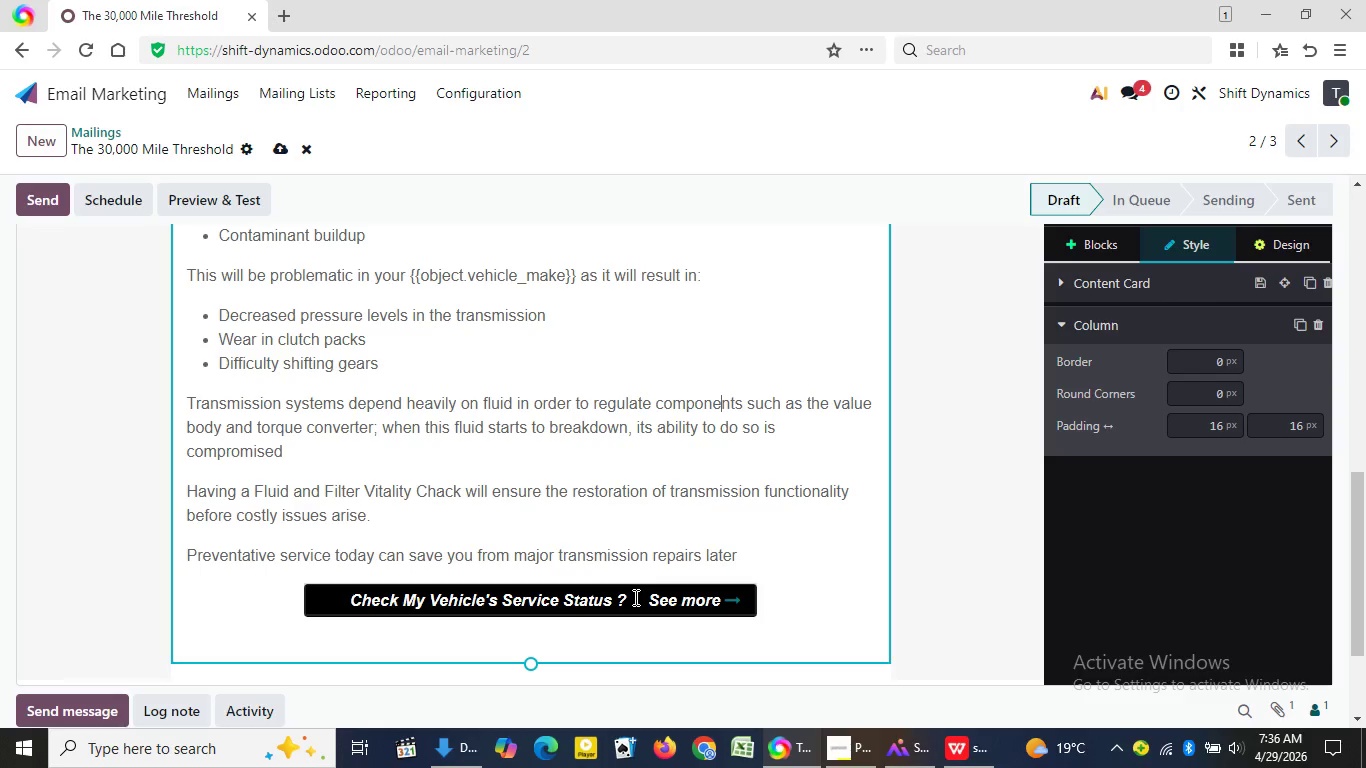 
left_click([634, 597])
 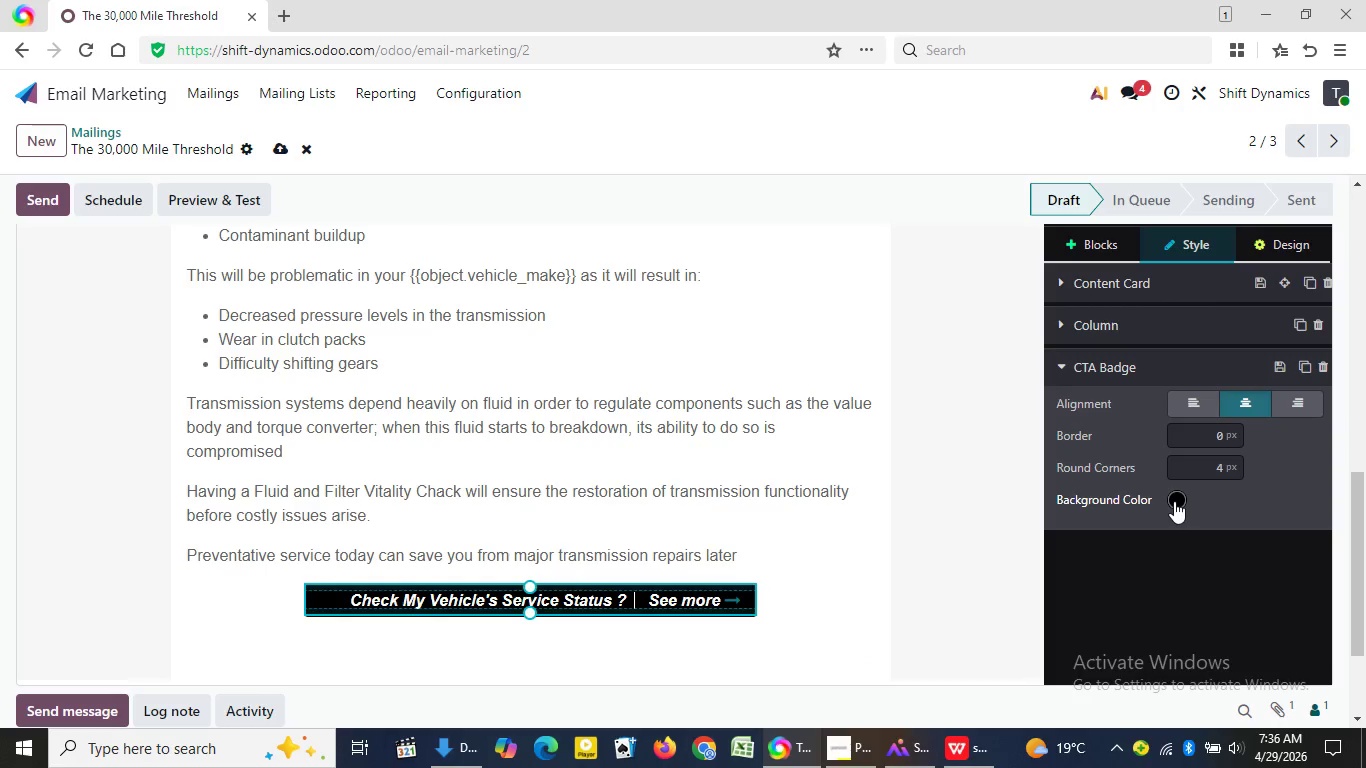 
left_click([1174, 501])
 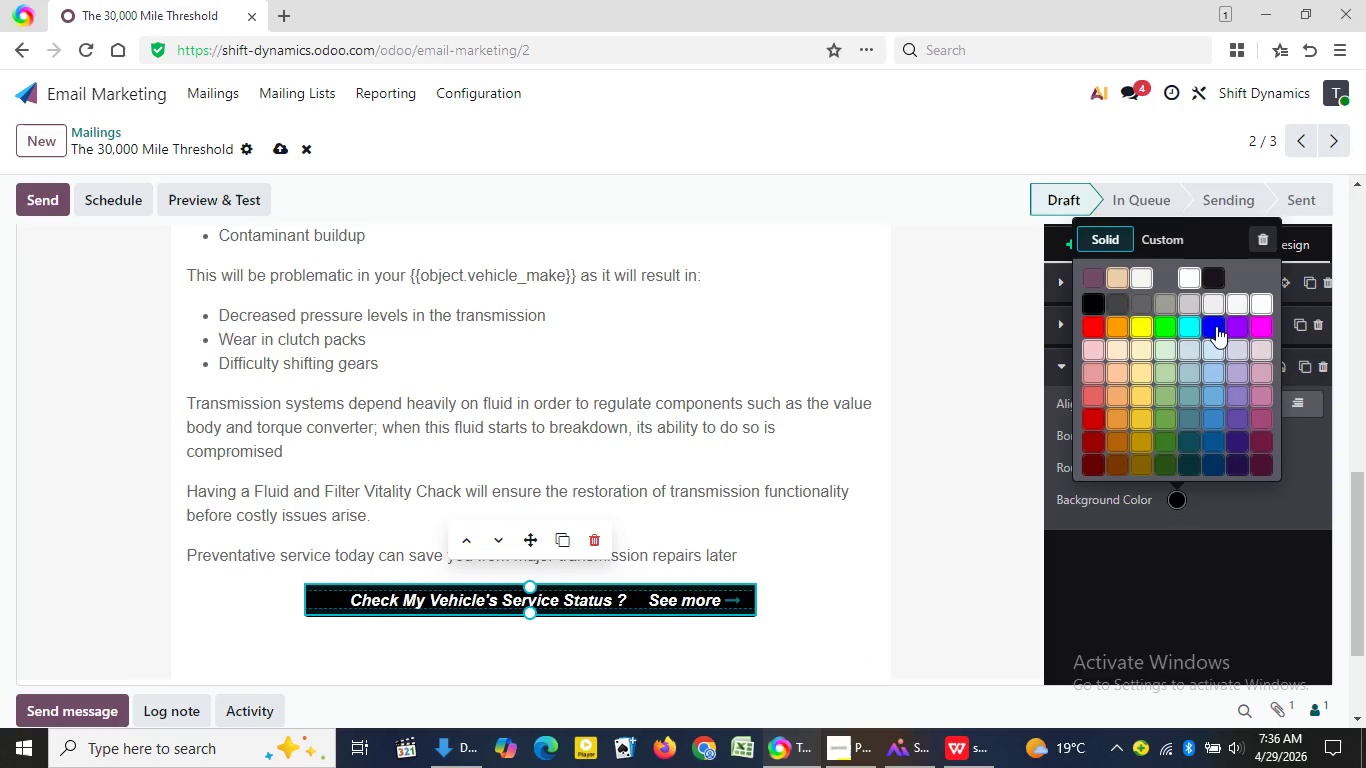 
left_click([1216, 319])
 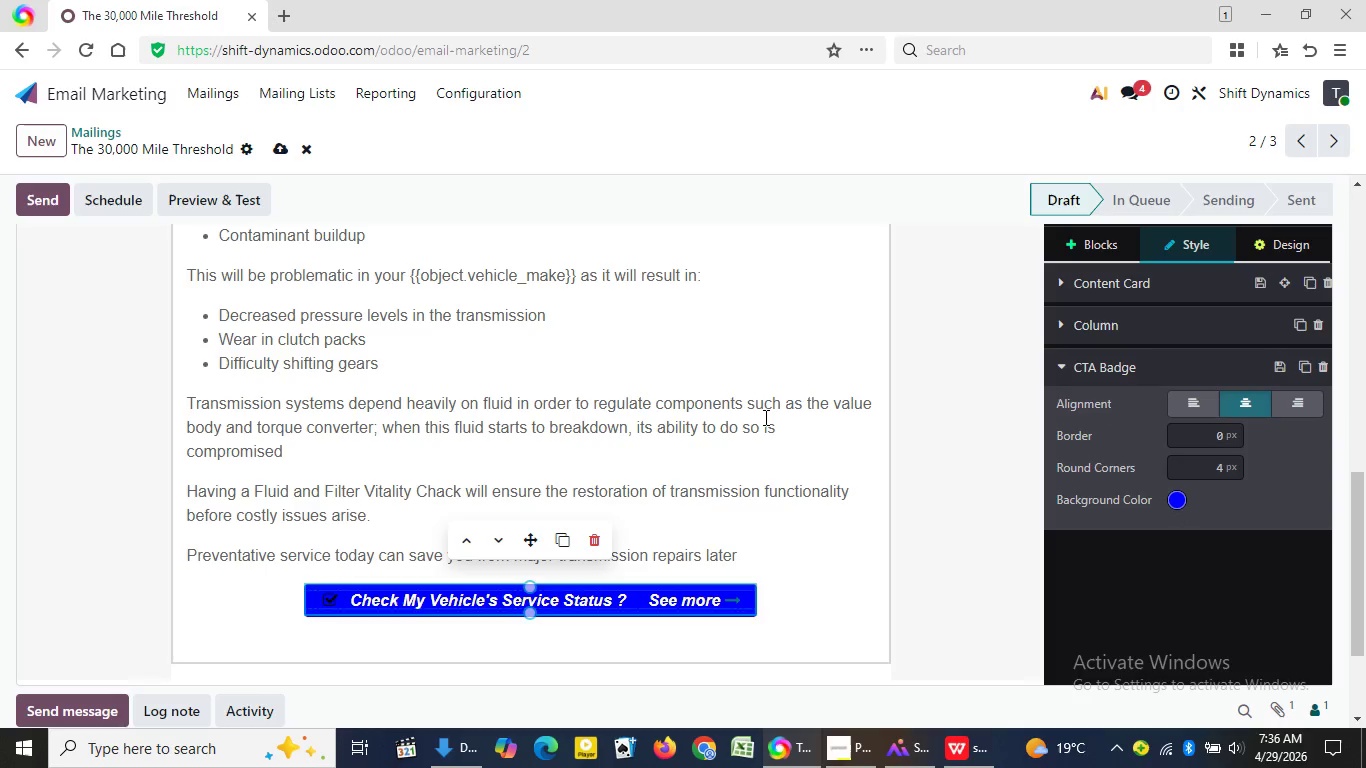 
left_click([764, 419])
 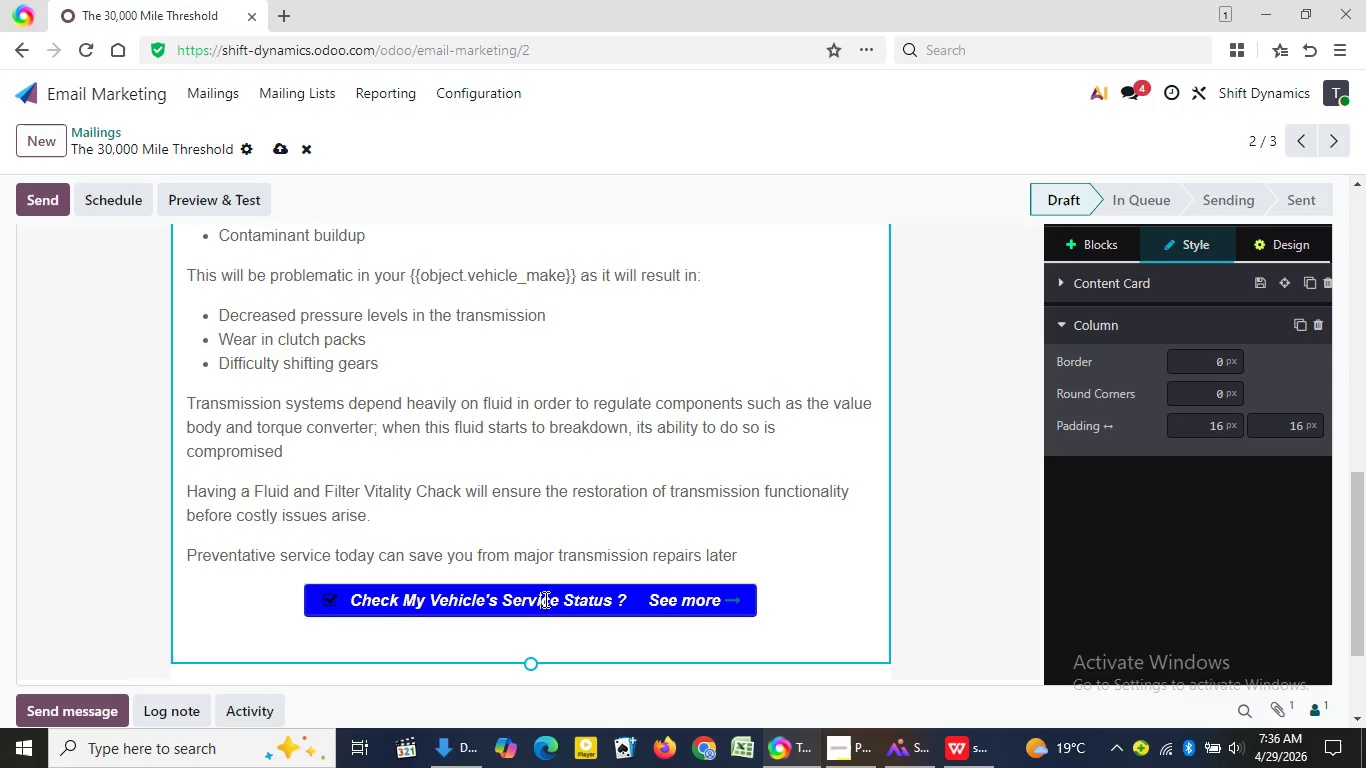 
double_click([544, 599])
 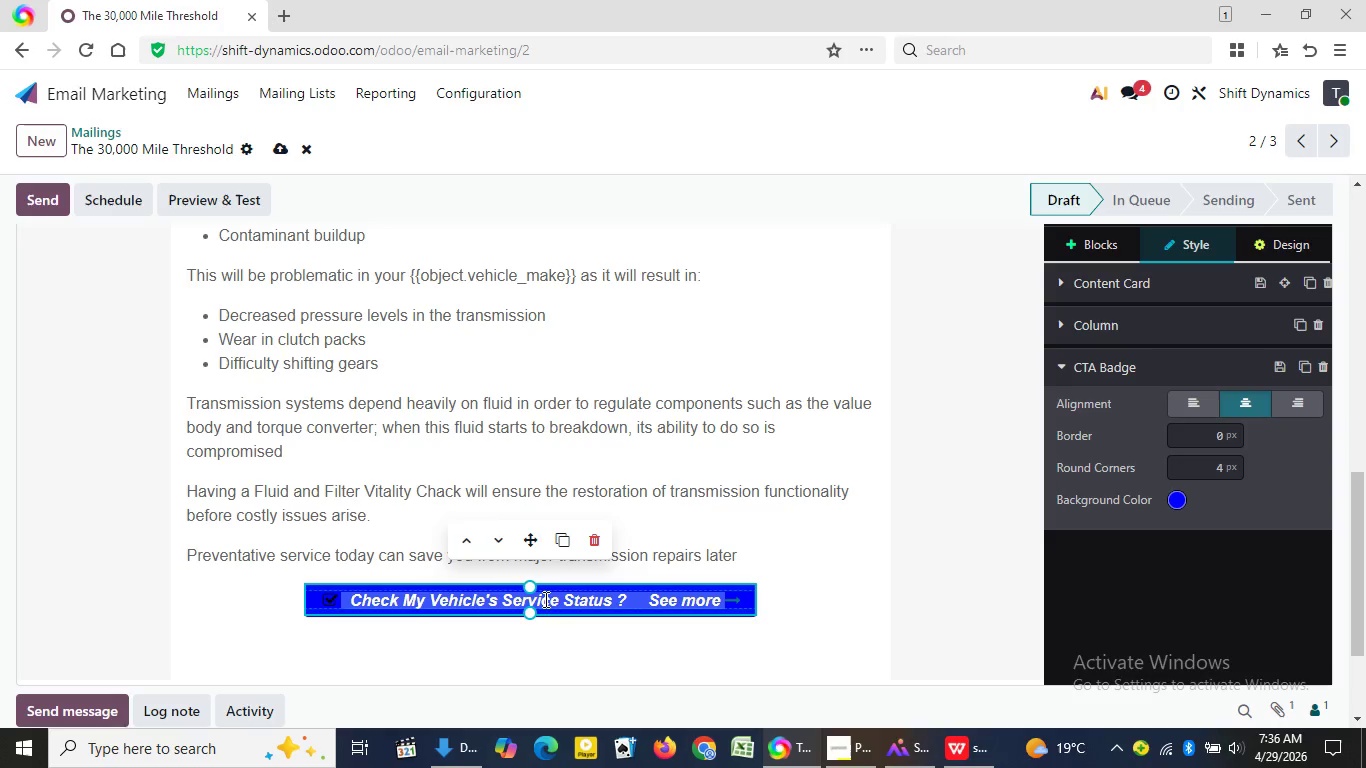 
triple_click([544, 599])
 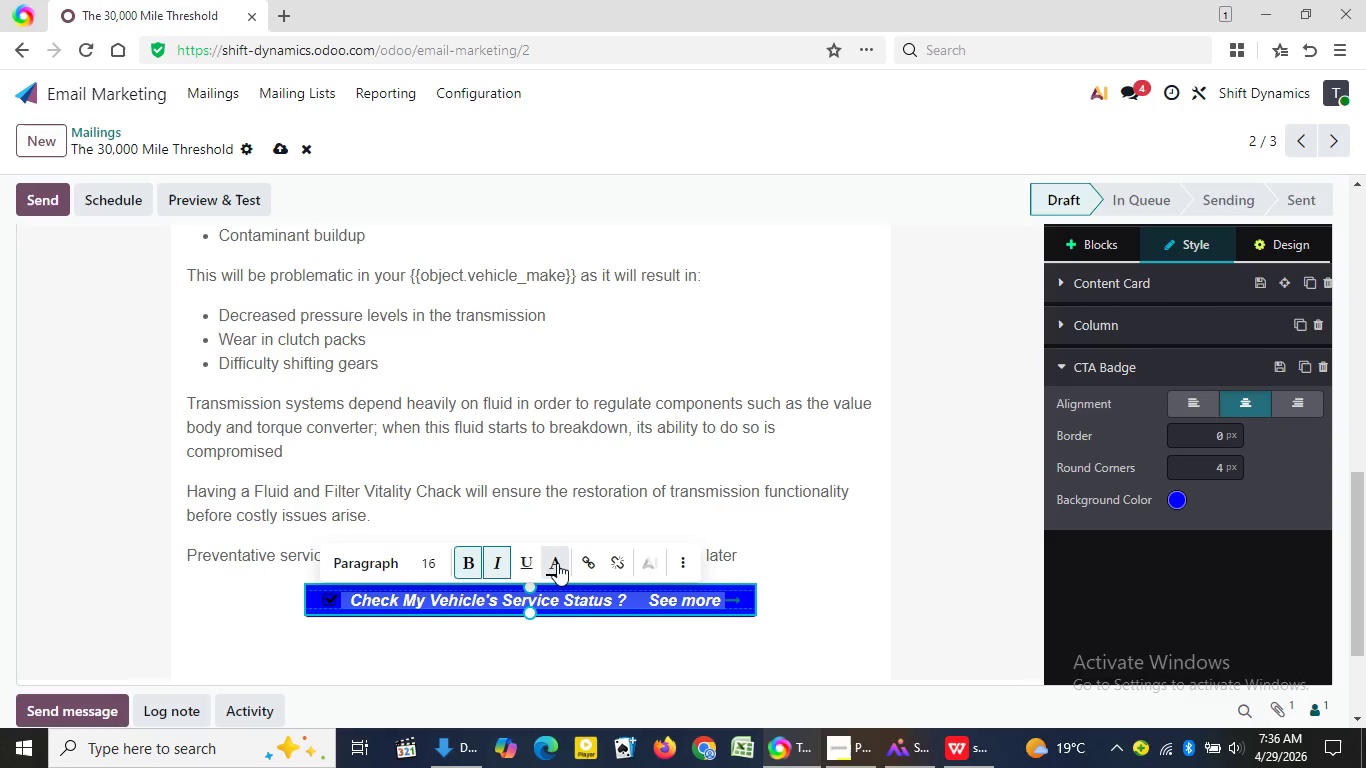 
left_click([557, 563])
 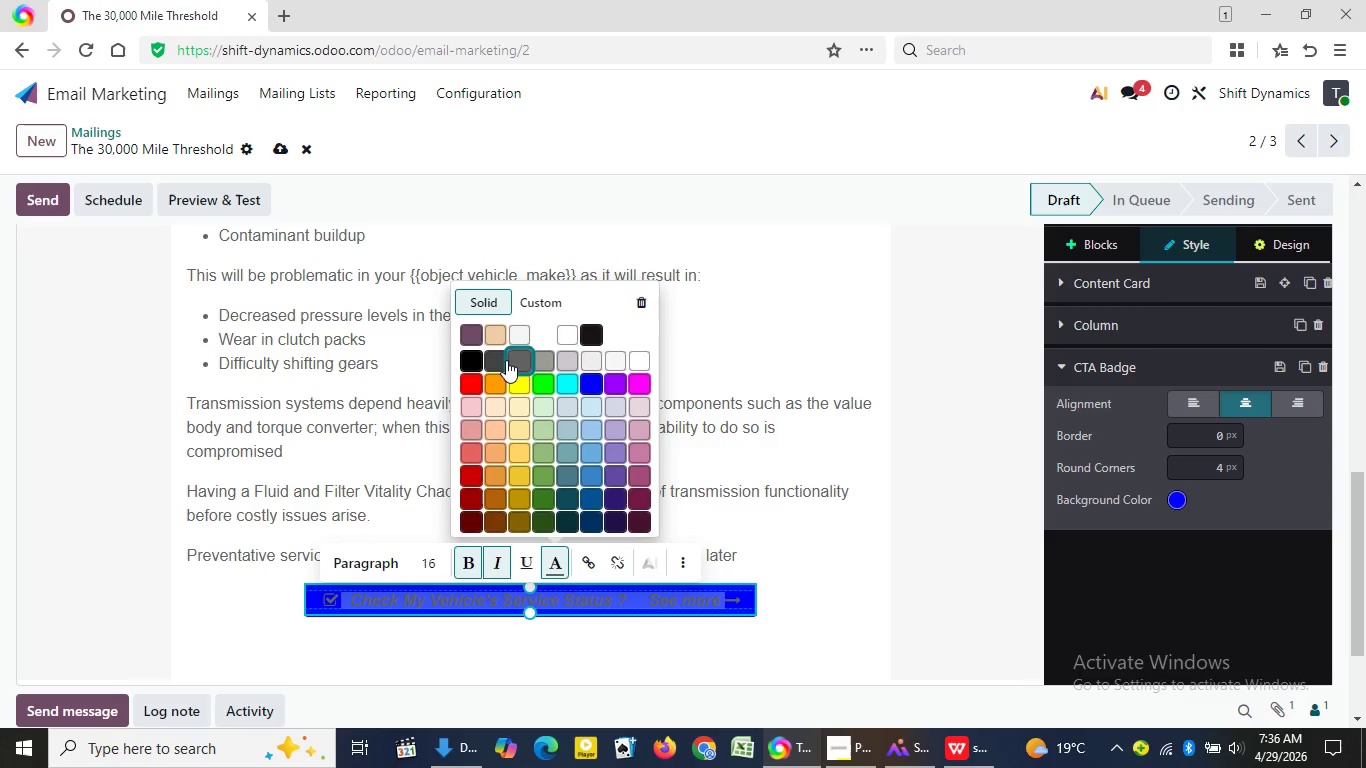 
wait(6.05)
 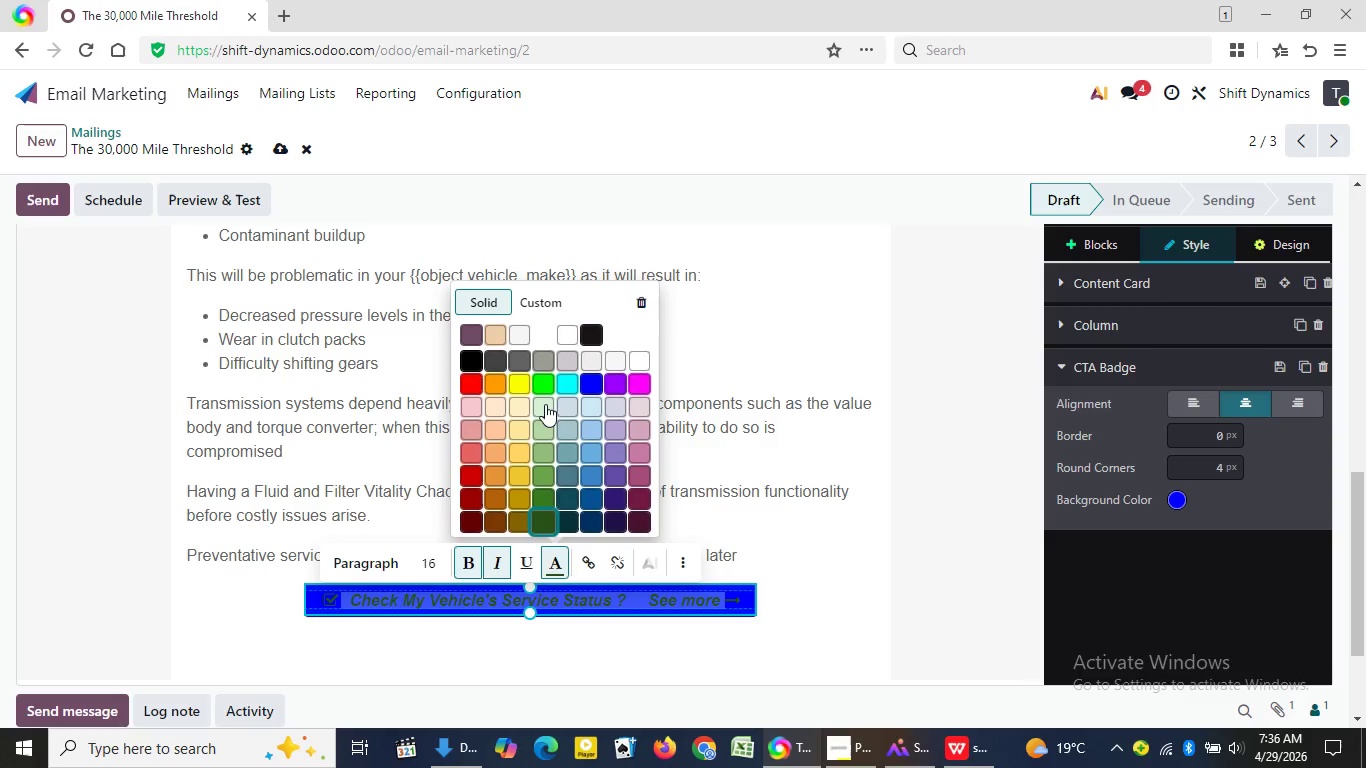 
left_click([515, 360])
 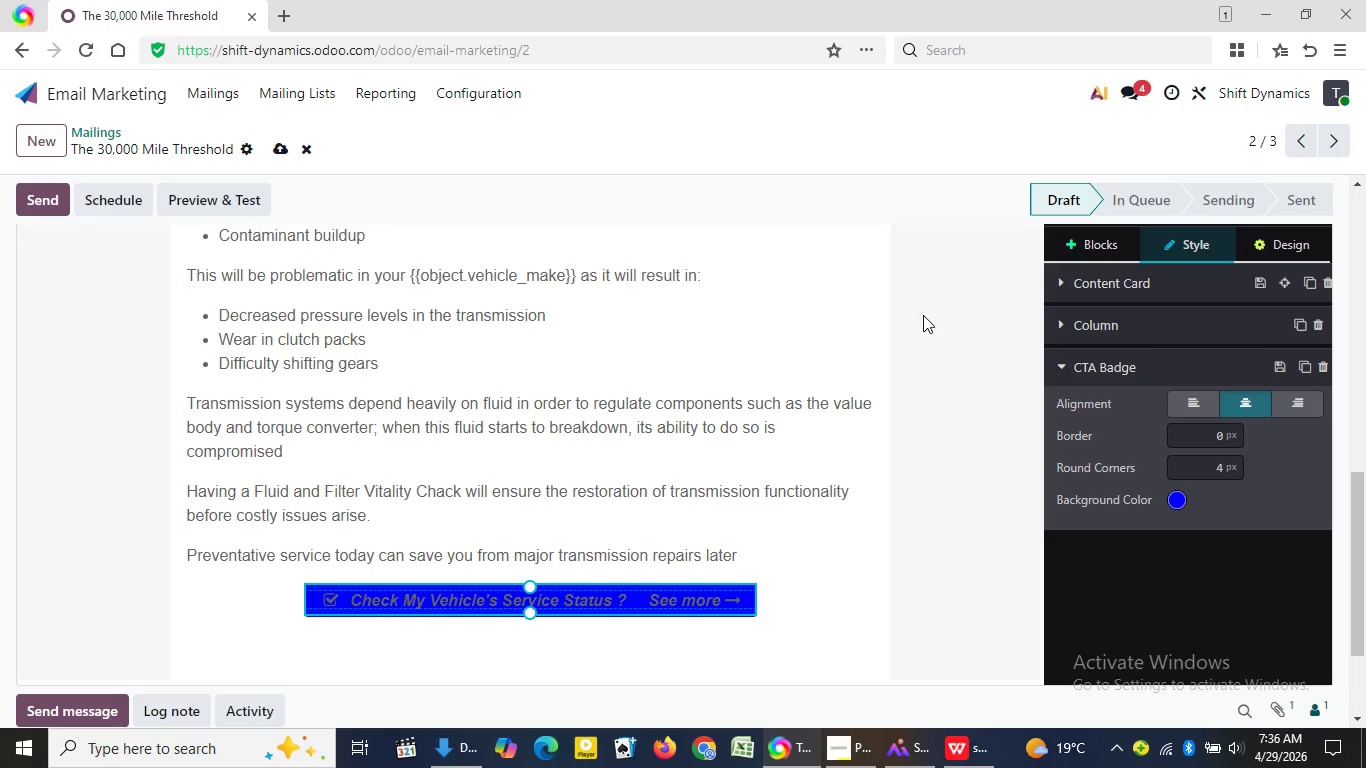 
left_click([923, 315])
 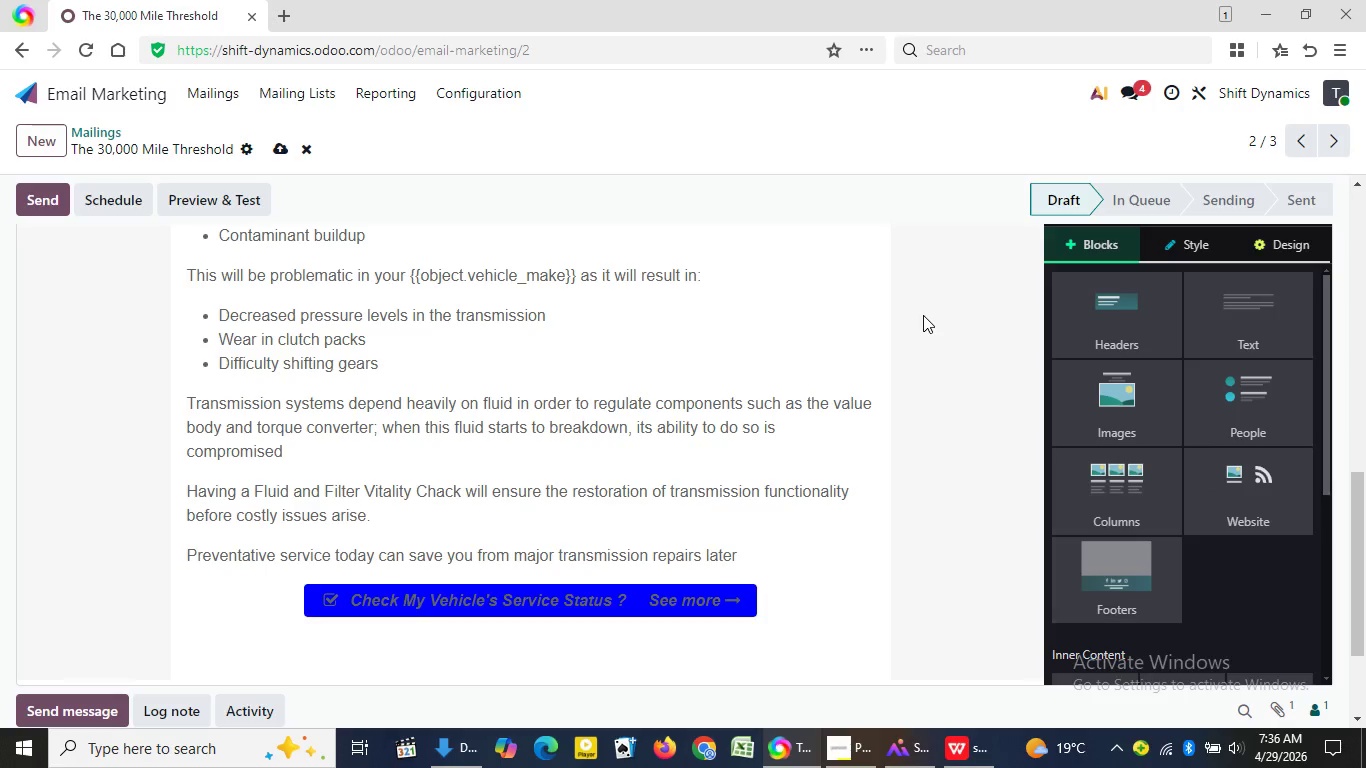 
wait(8.55)
 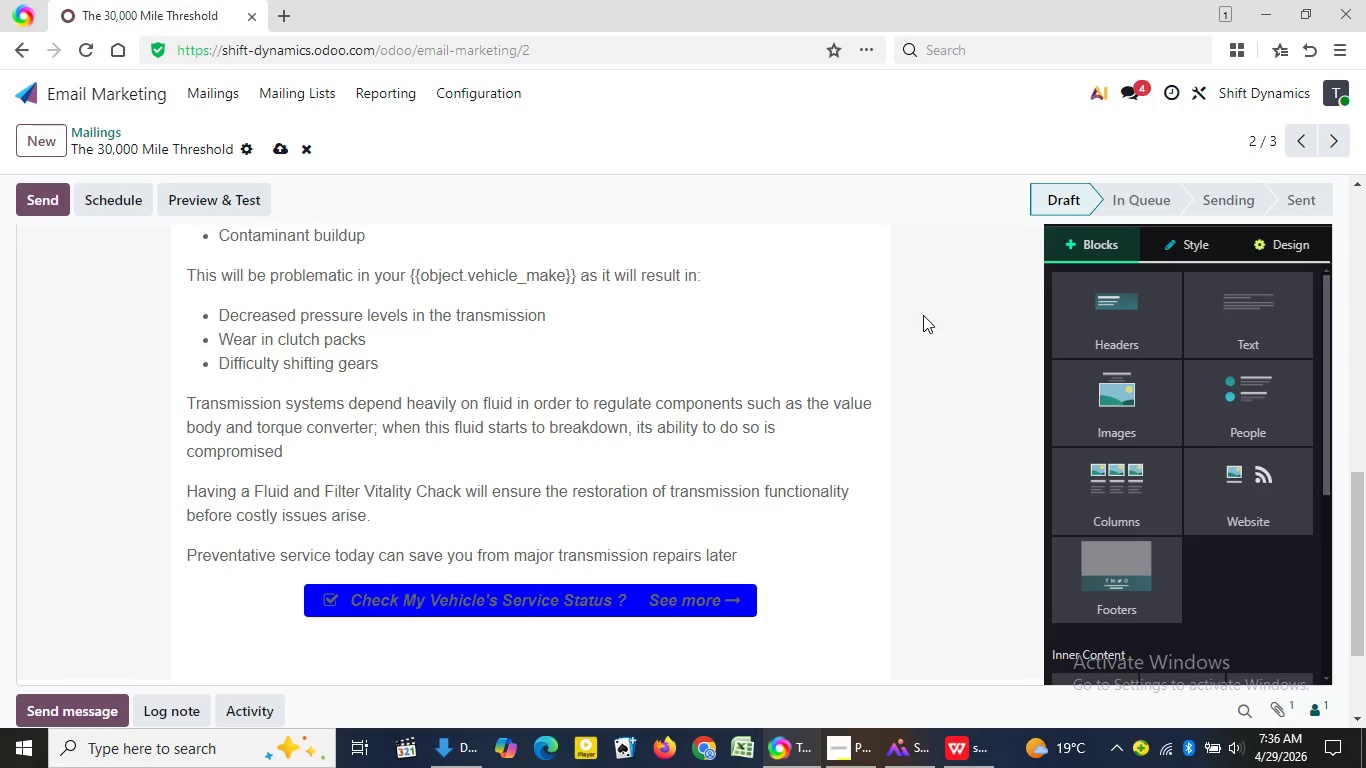 
double_click([517, 602])
 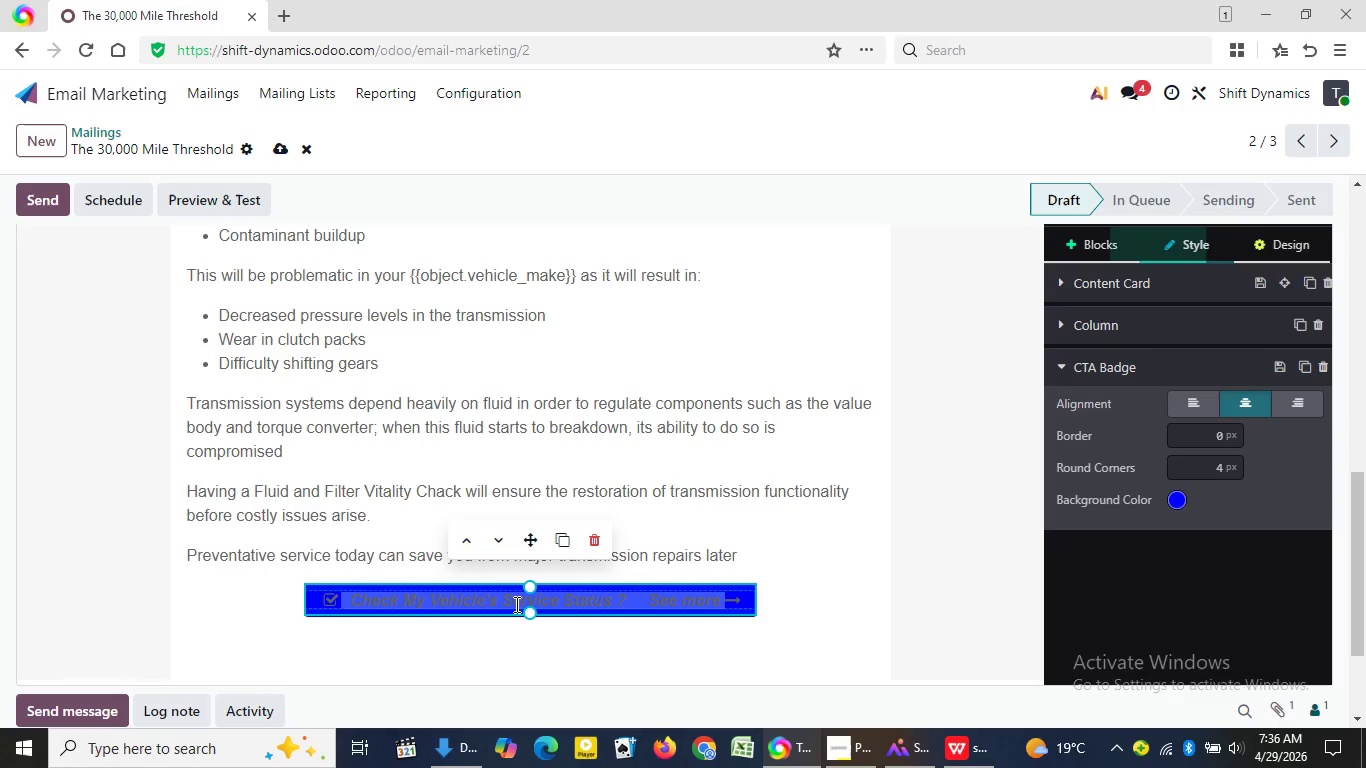 
triple_click([515, 604])
 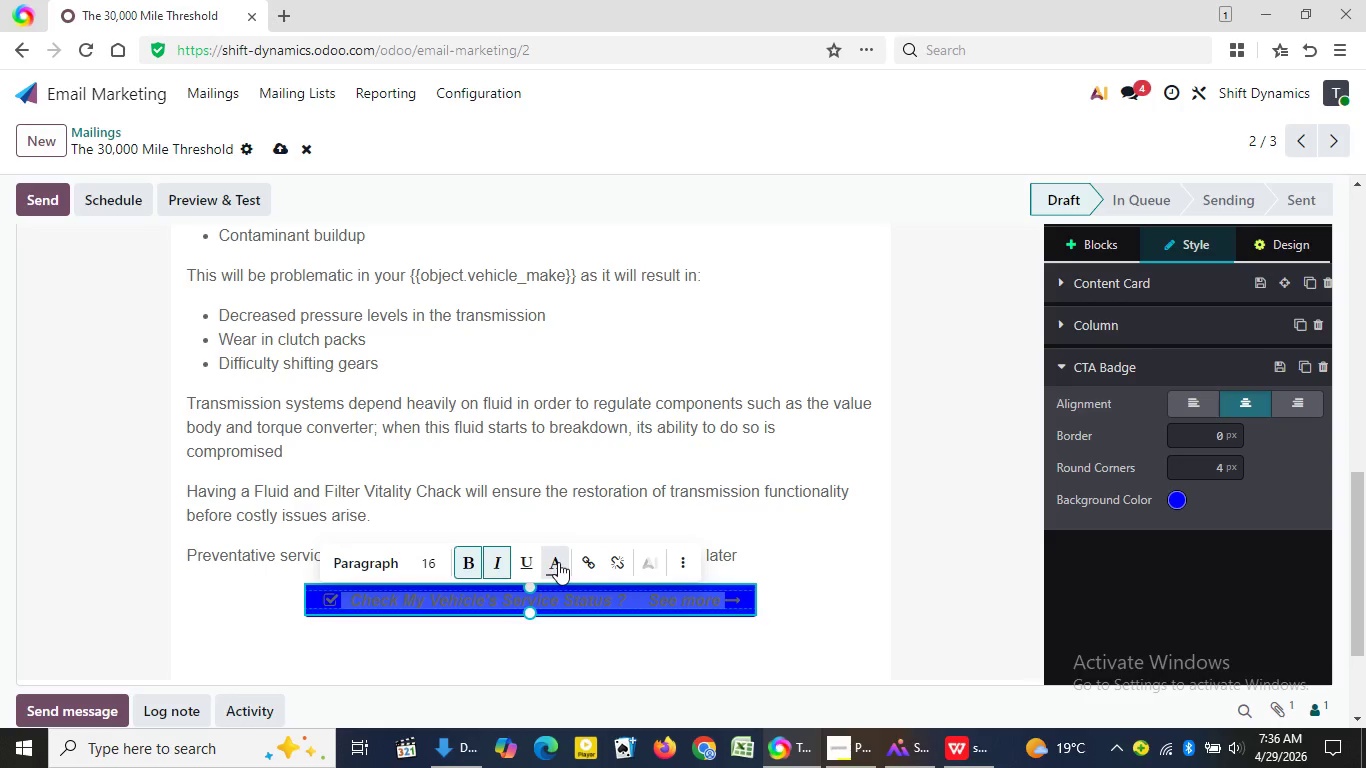 
left_click([556, 563])
 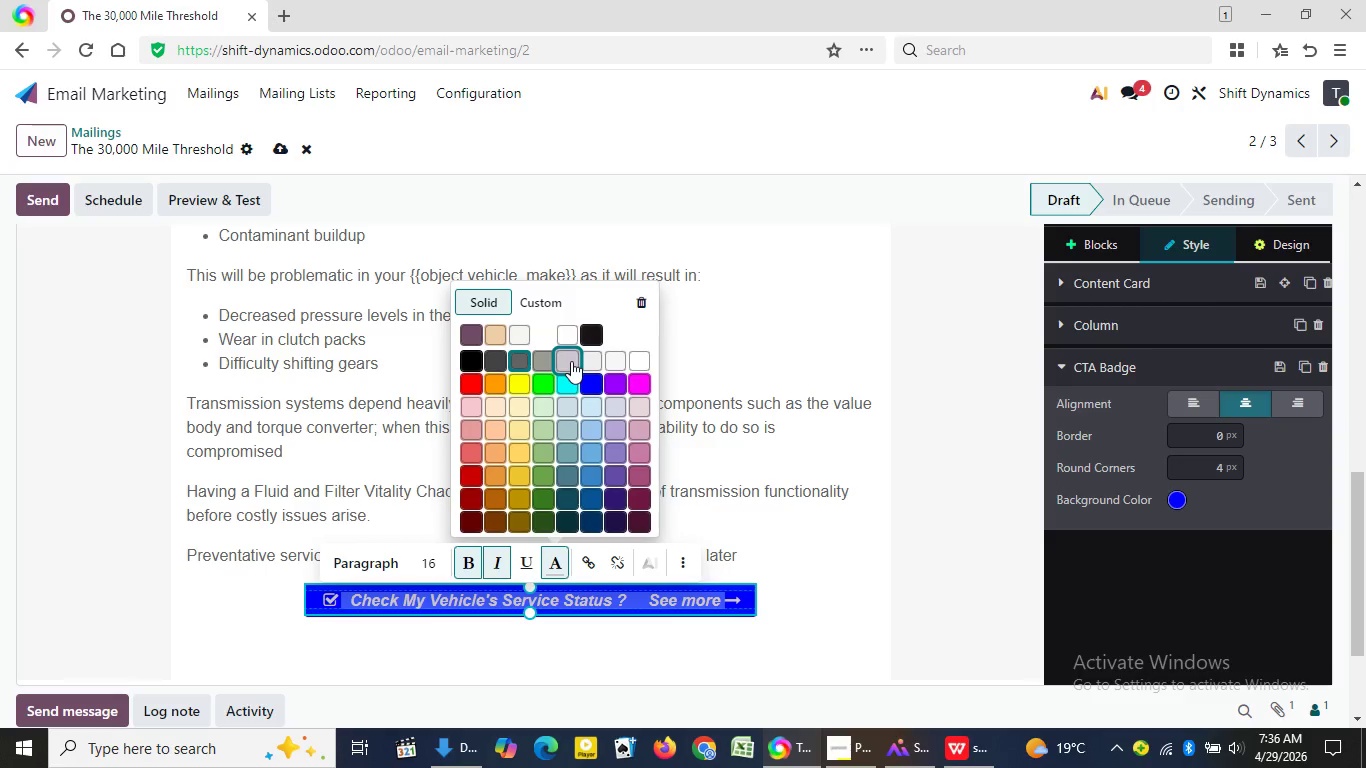 
left_click([571, 361])
 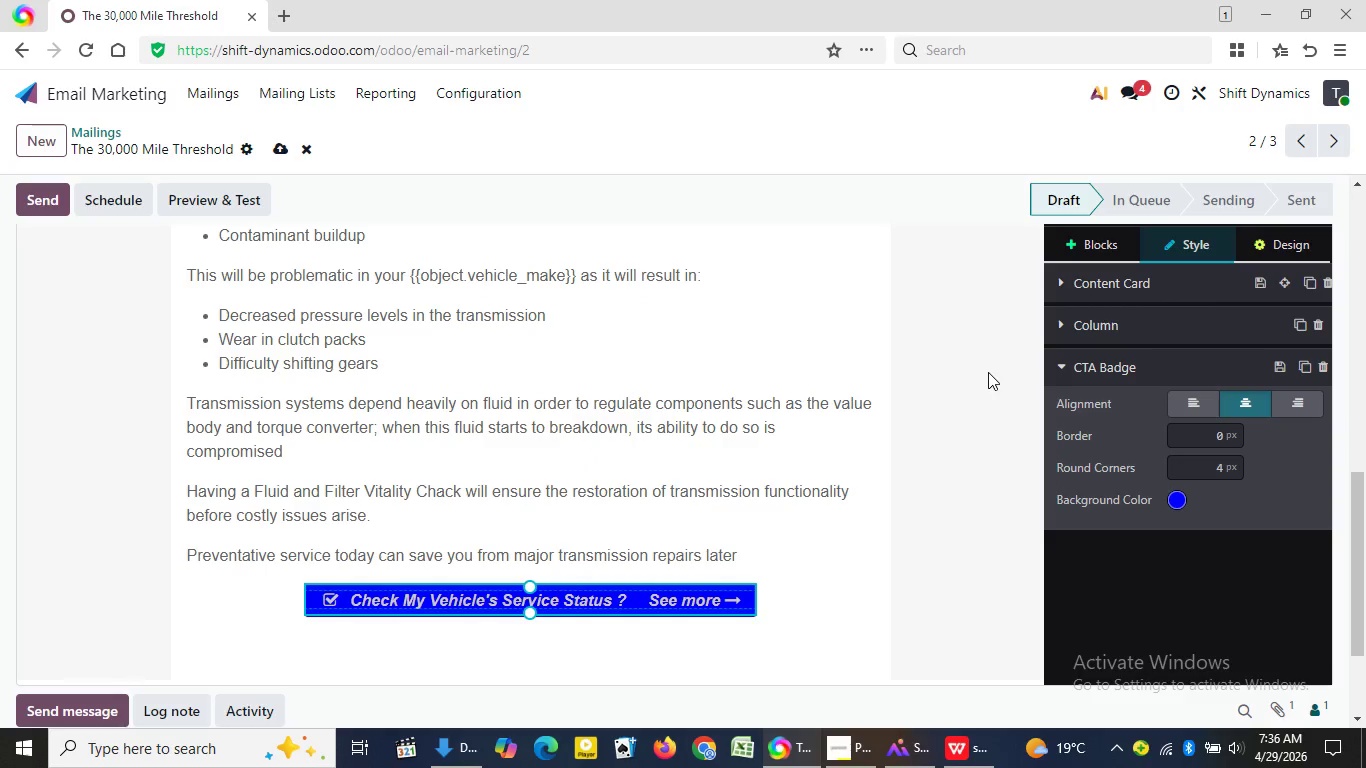 
left_click([988, 372])
 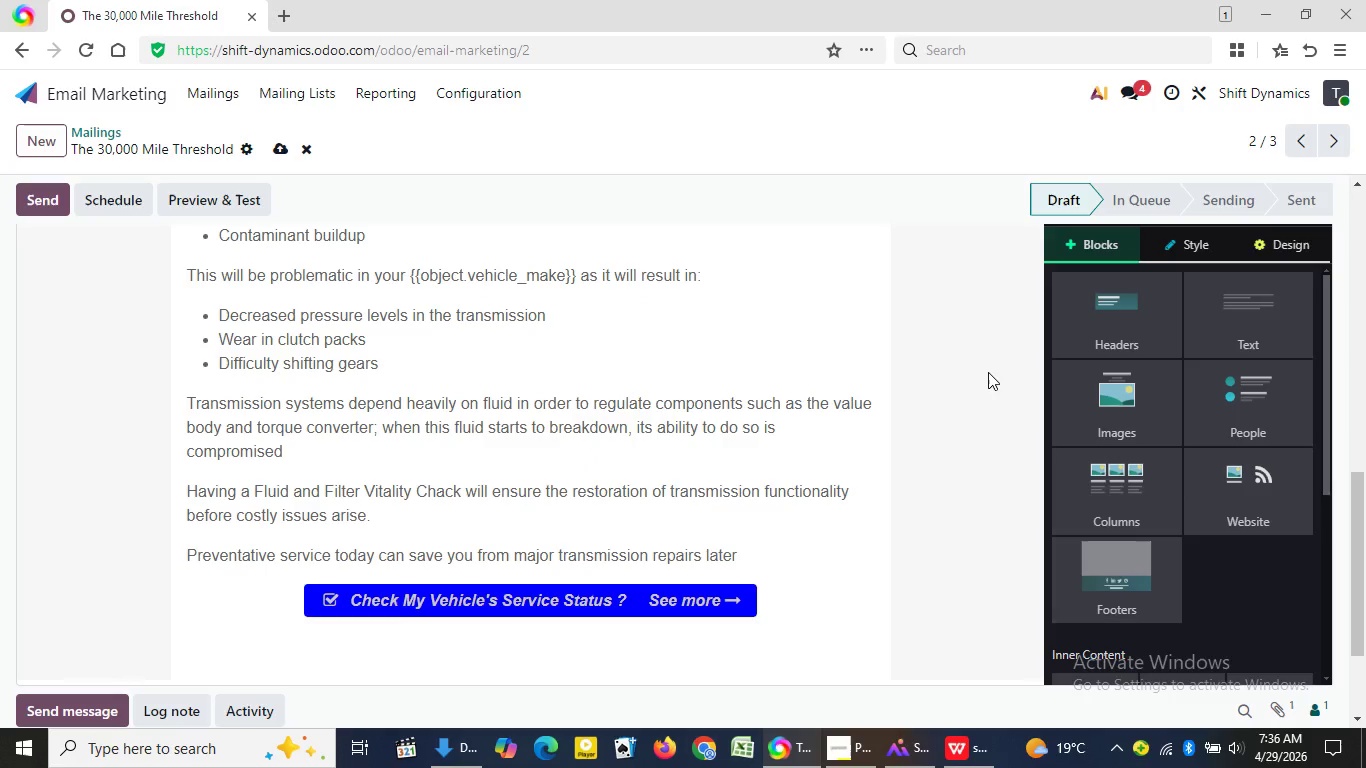 
wait(9.3)
 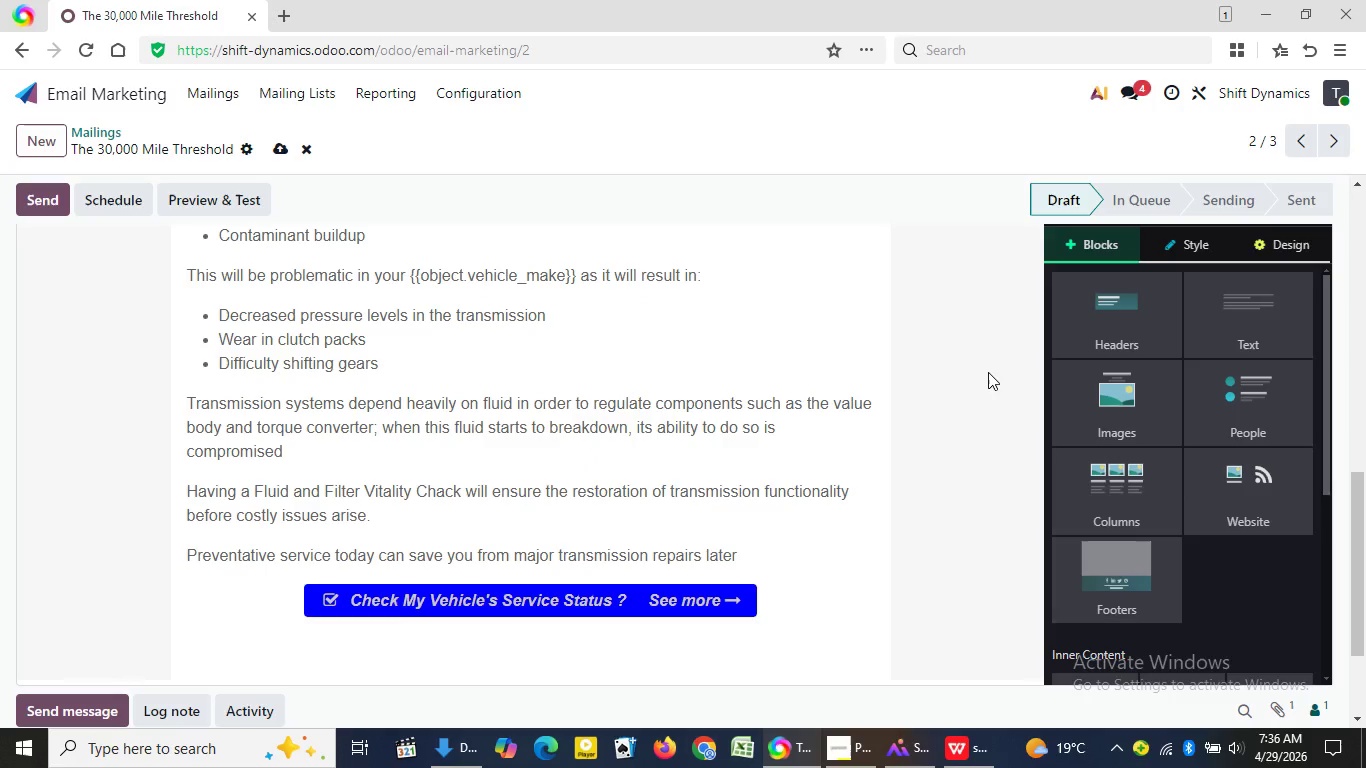 
double_click([524, 599])
 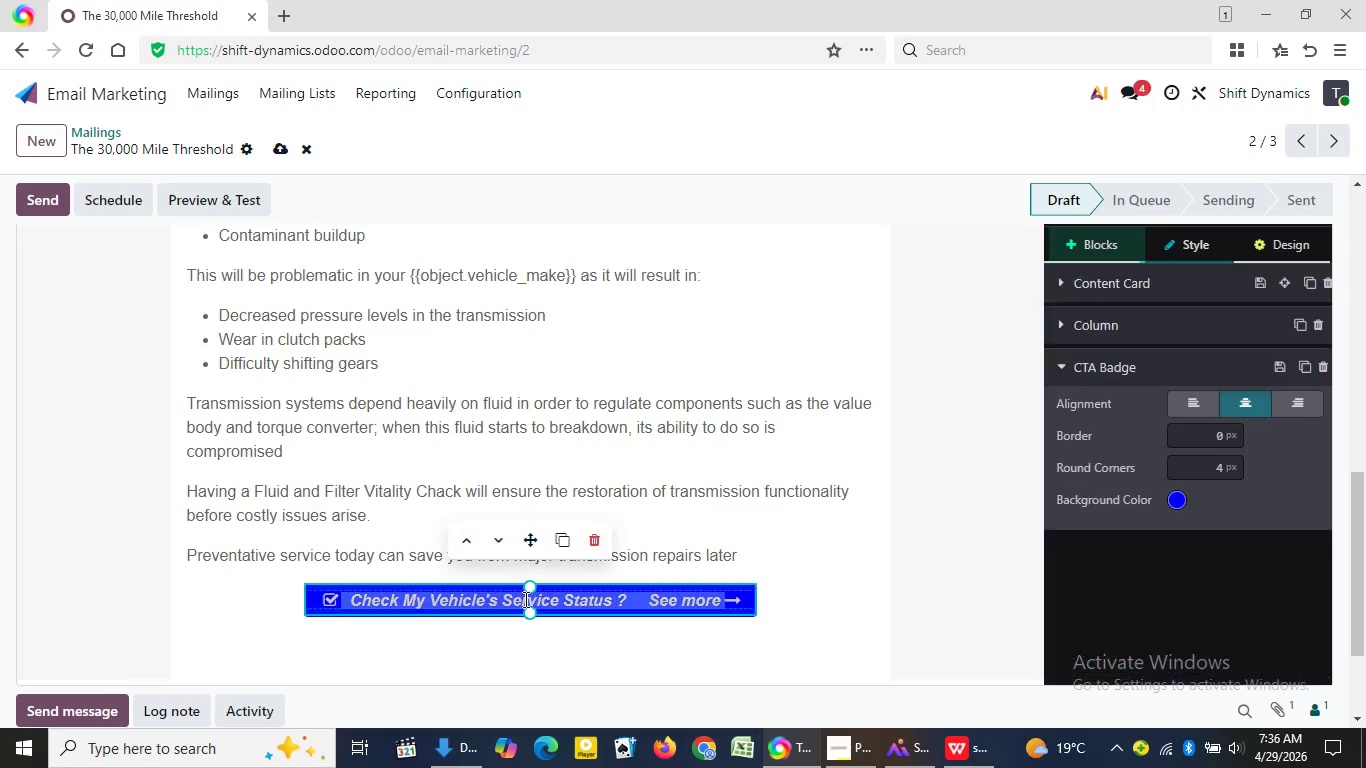 
triple_click([524, 599])
 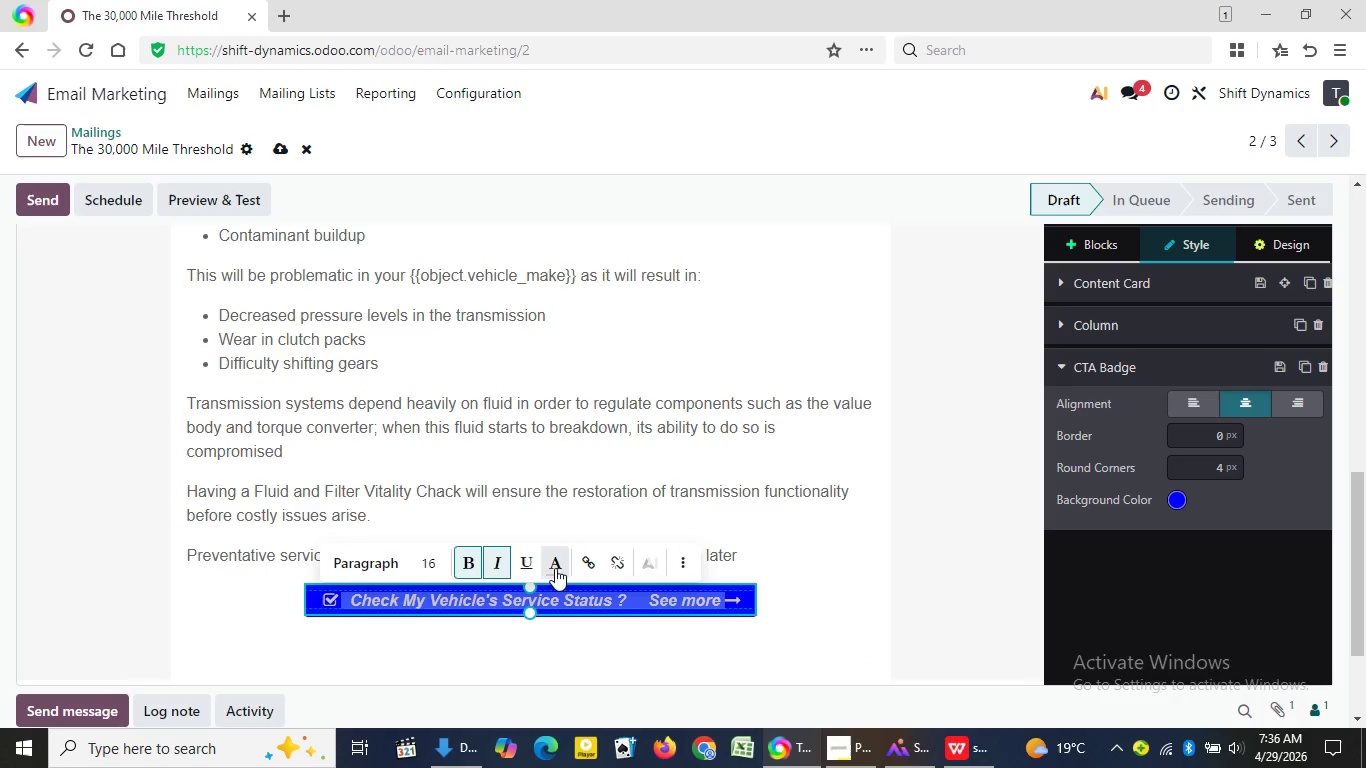 
left_click([555, 568])
 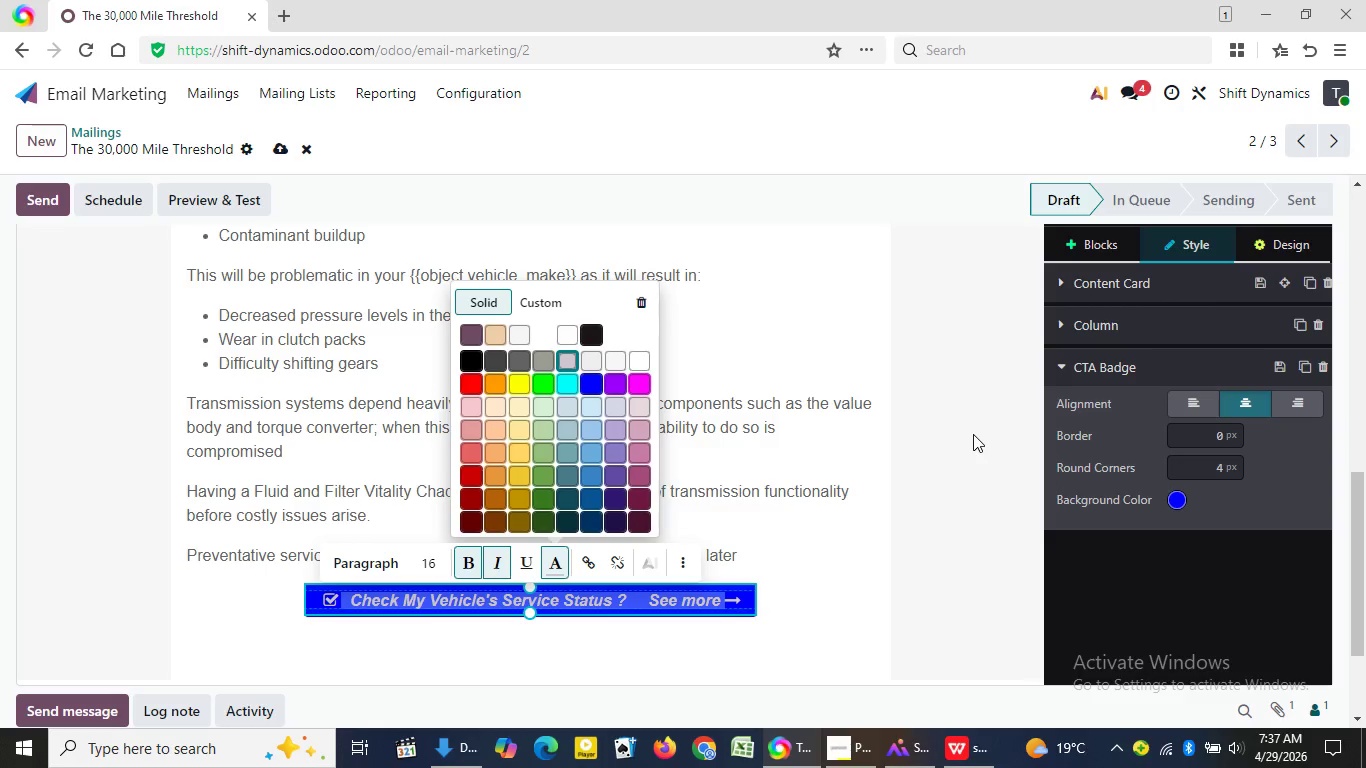 
wait(6.2)
 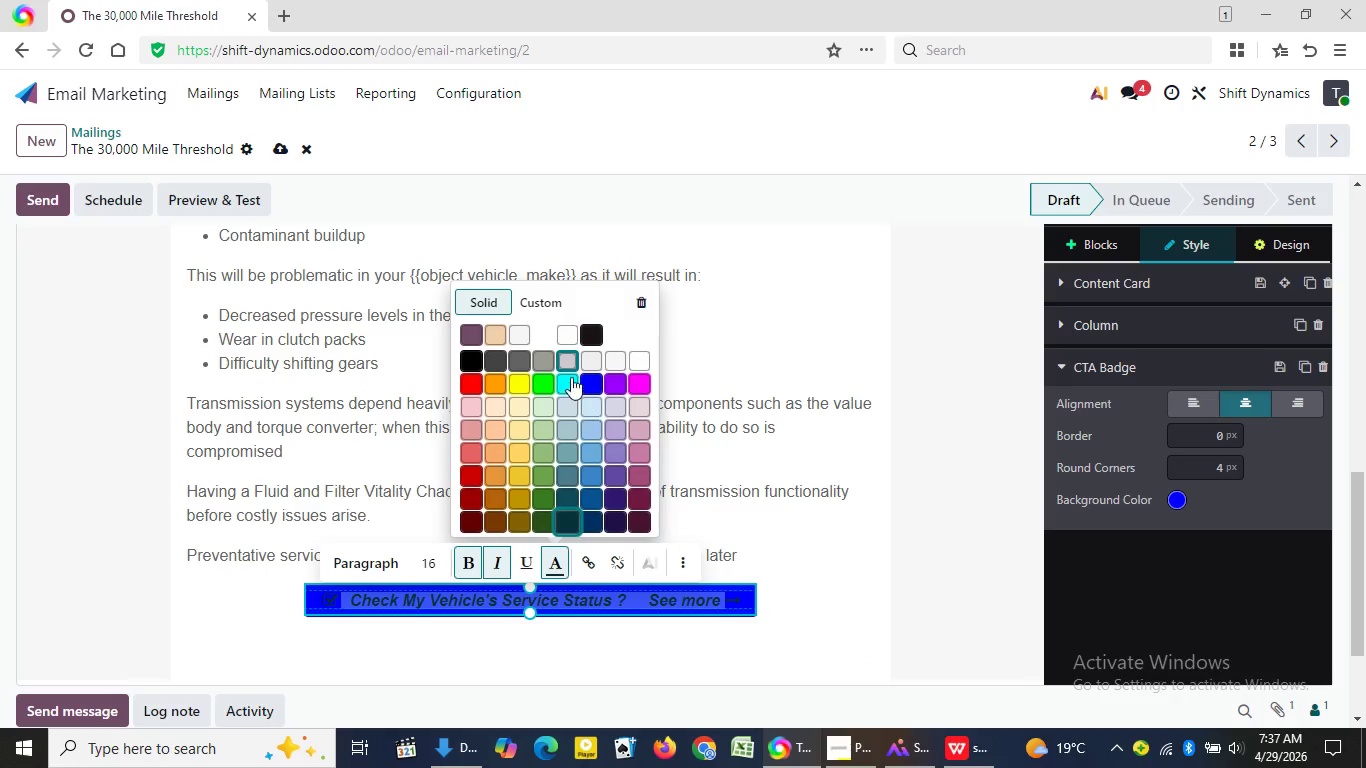 
left_click([973, 434])
 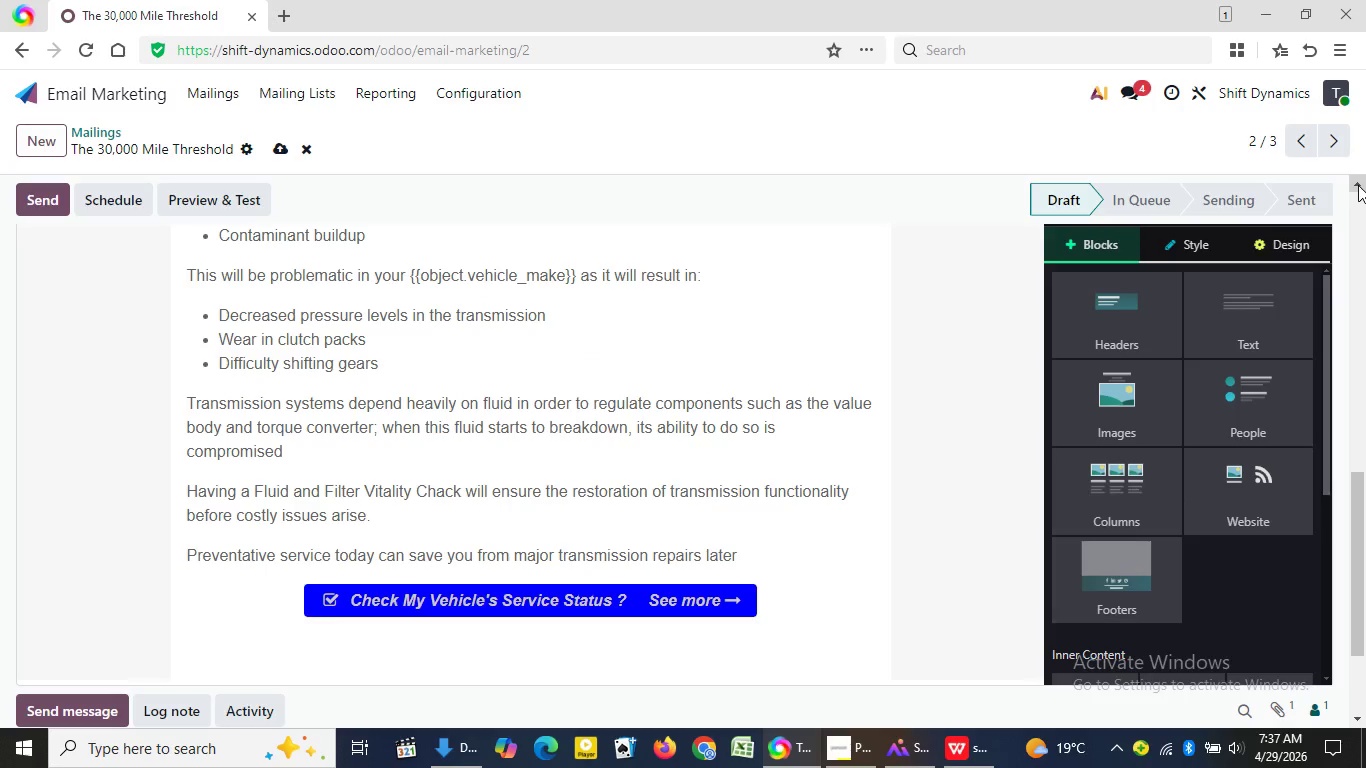 
double_click([1358, 185])
 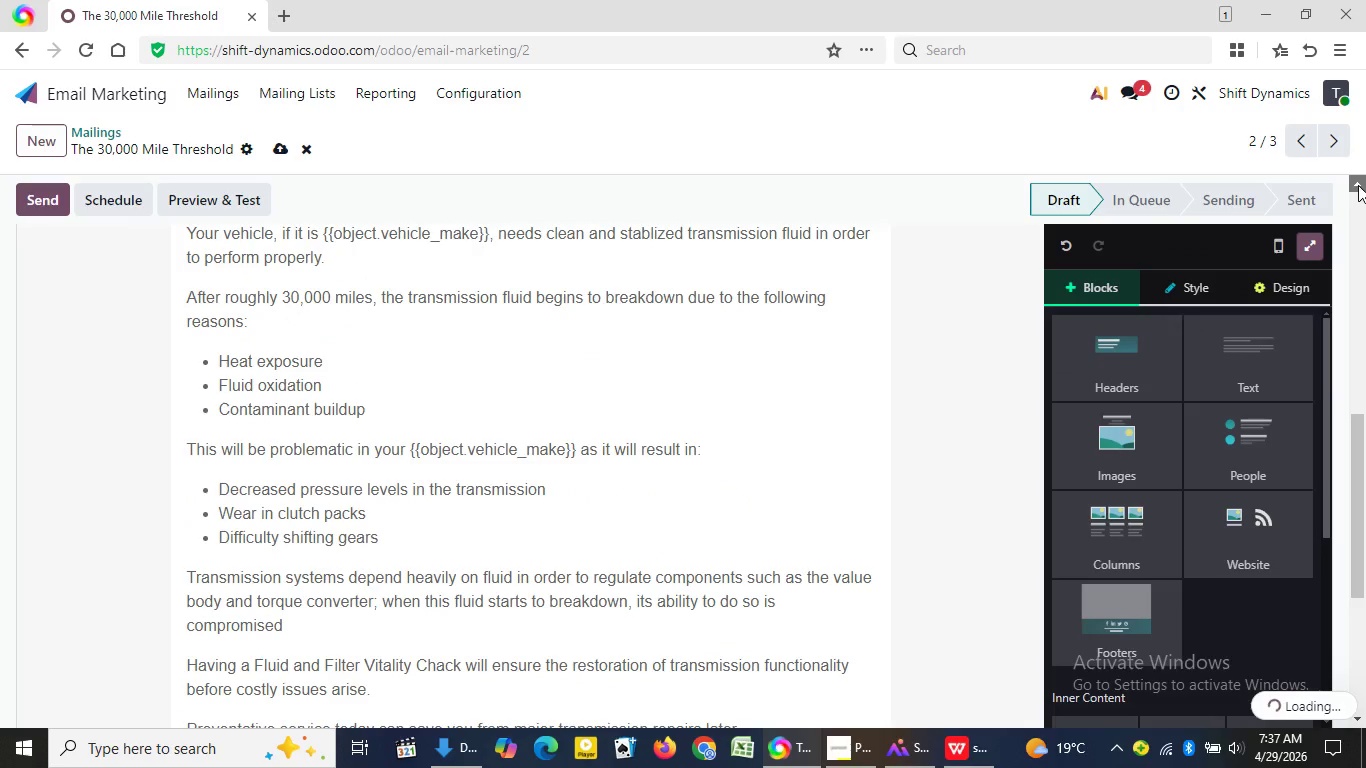 
triple_click([1358, 185])
 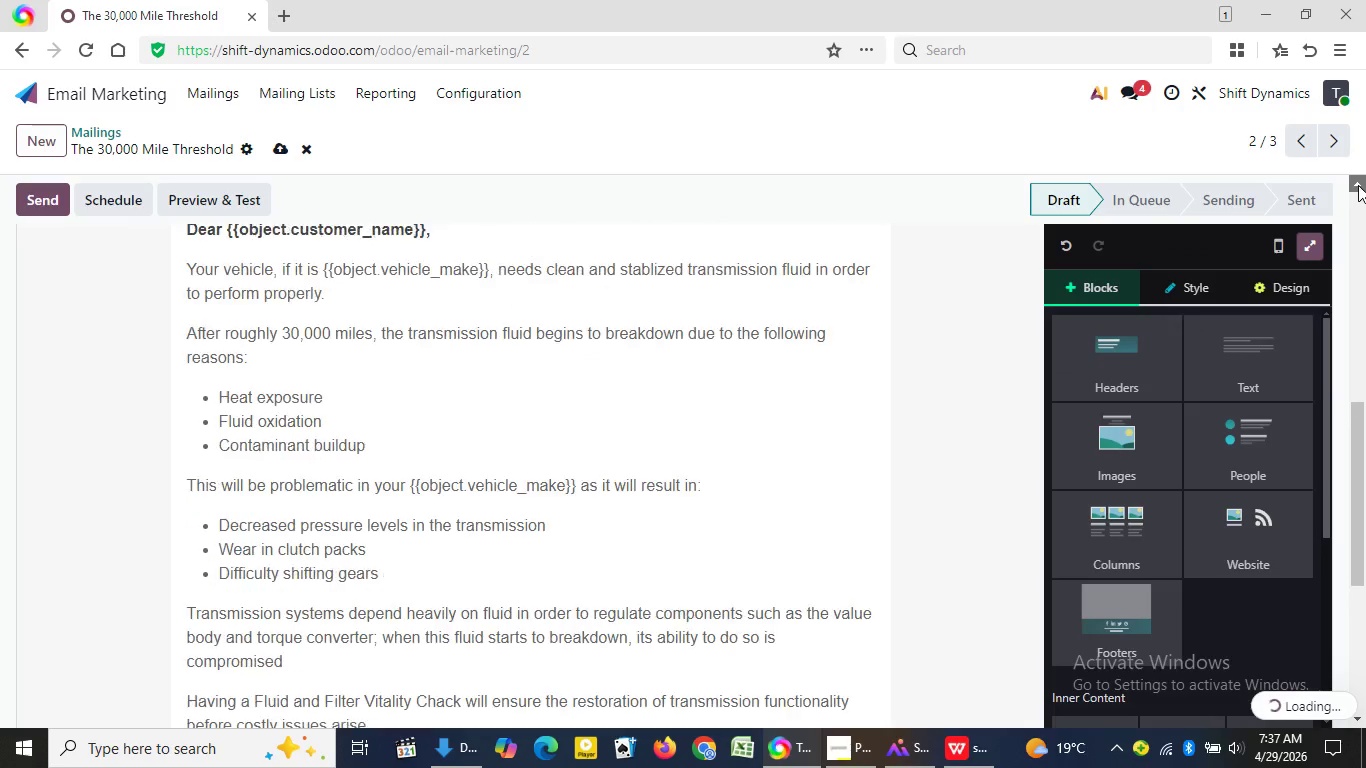 
triple_click([1358, 185])
 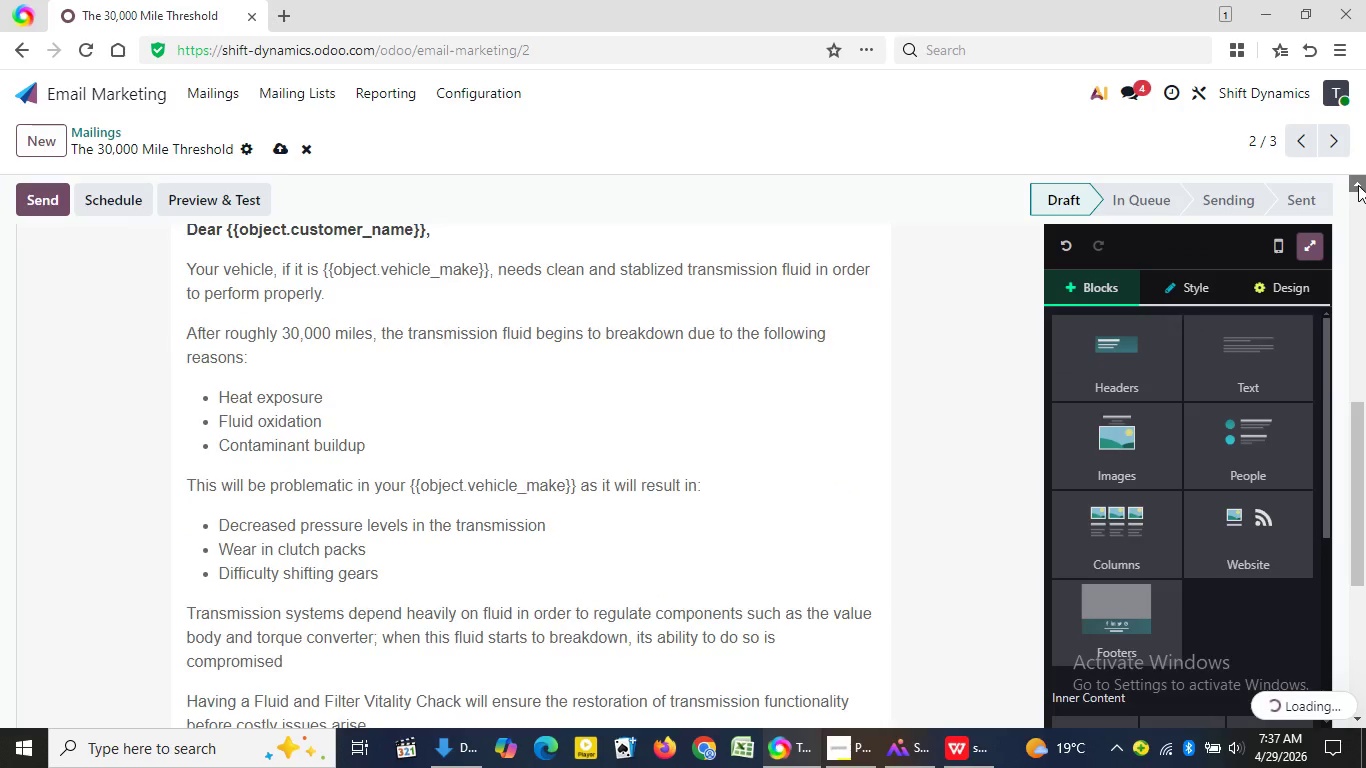 
triple_click([1358, 185])
 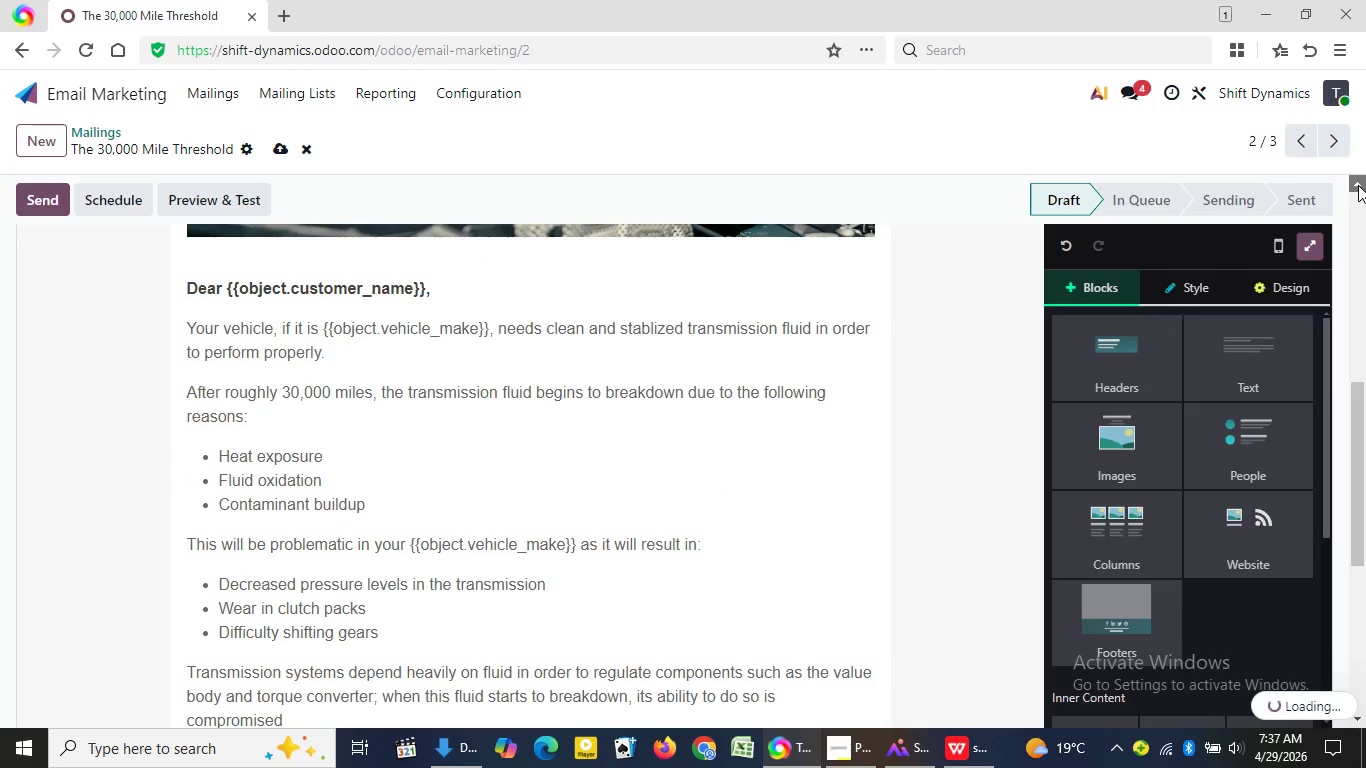 
triple_click([1358, 185])
 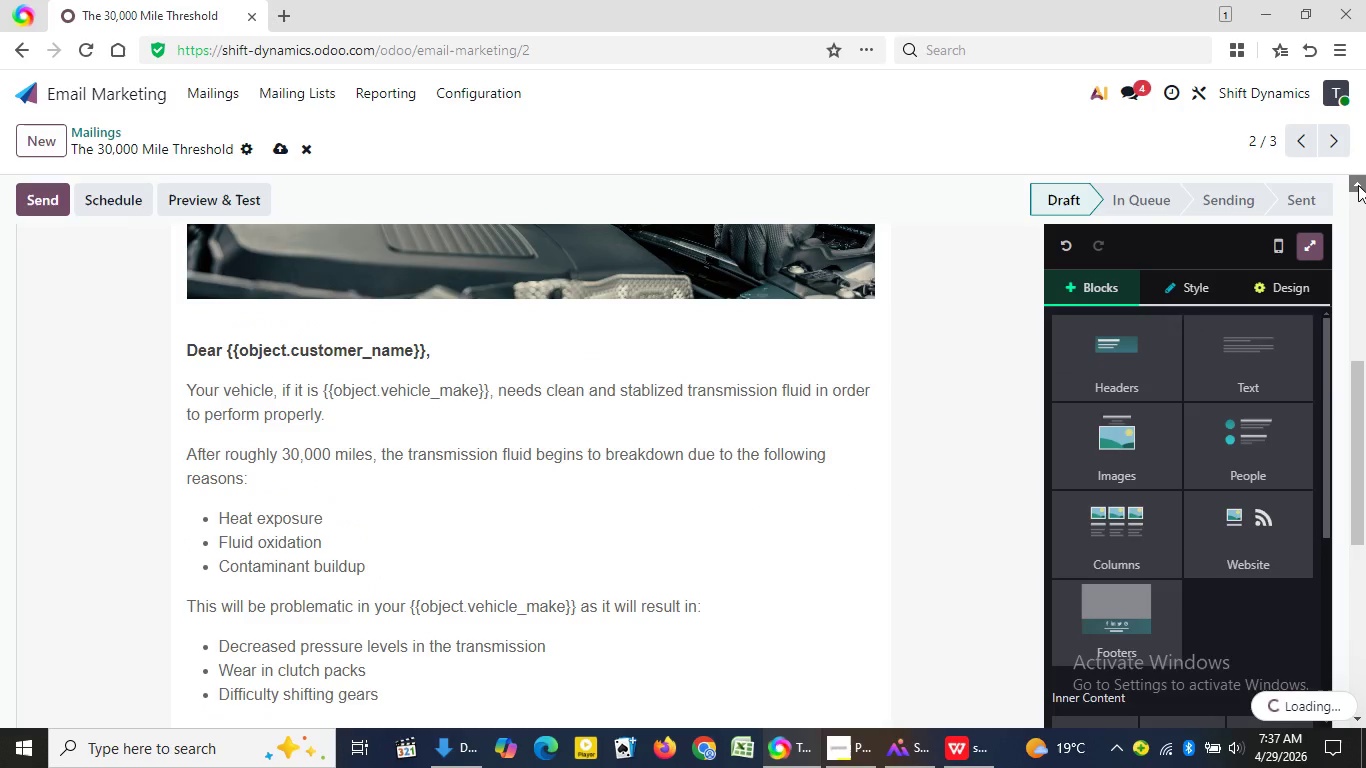 
triple_click([1358, 185])
 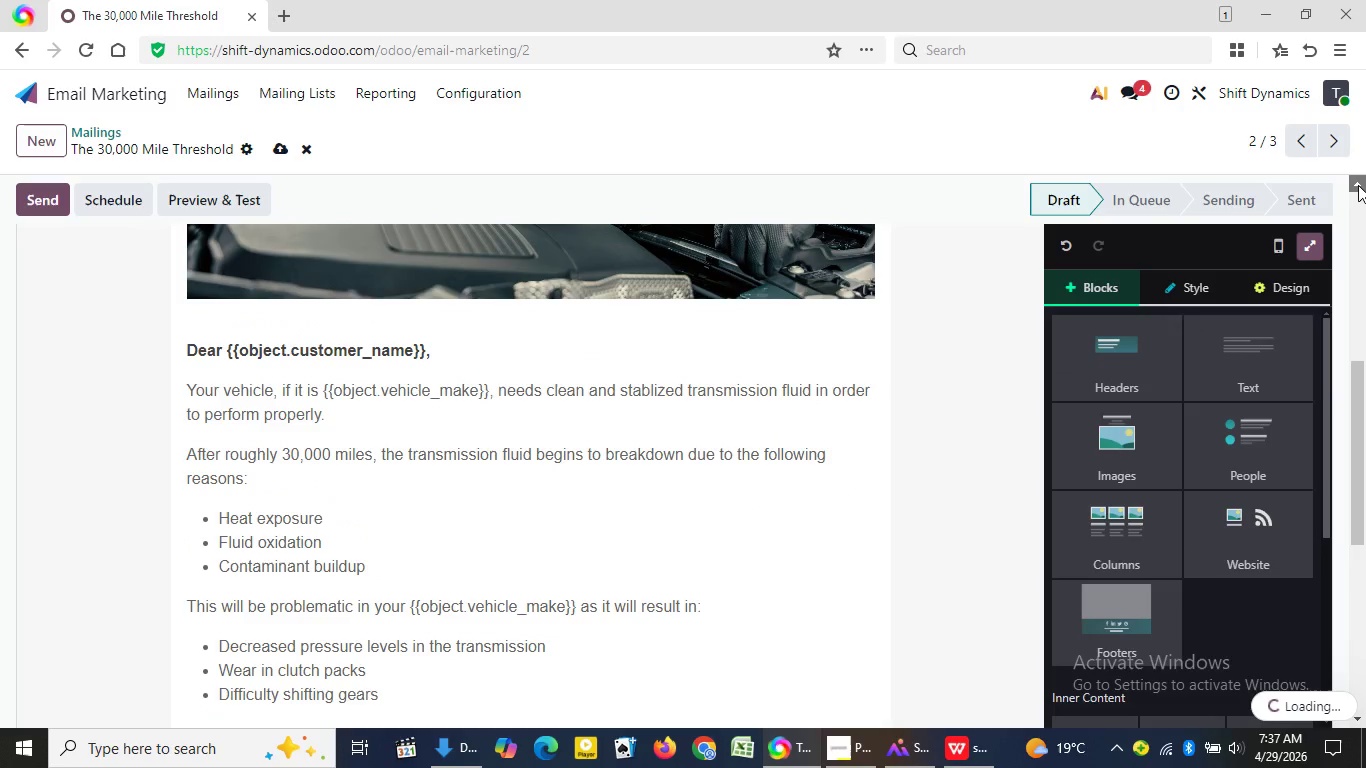 
triple_click([1358, 185])
 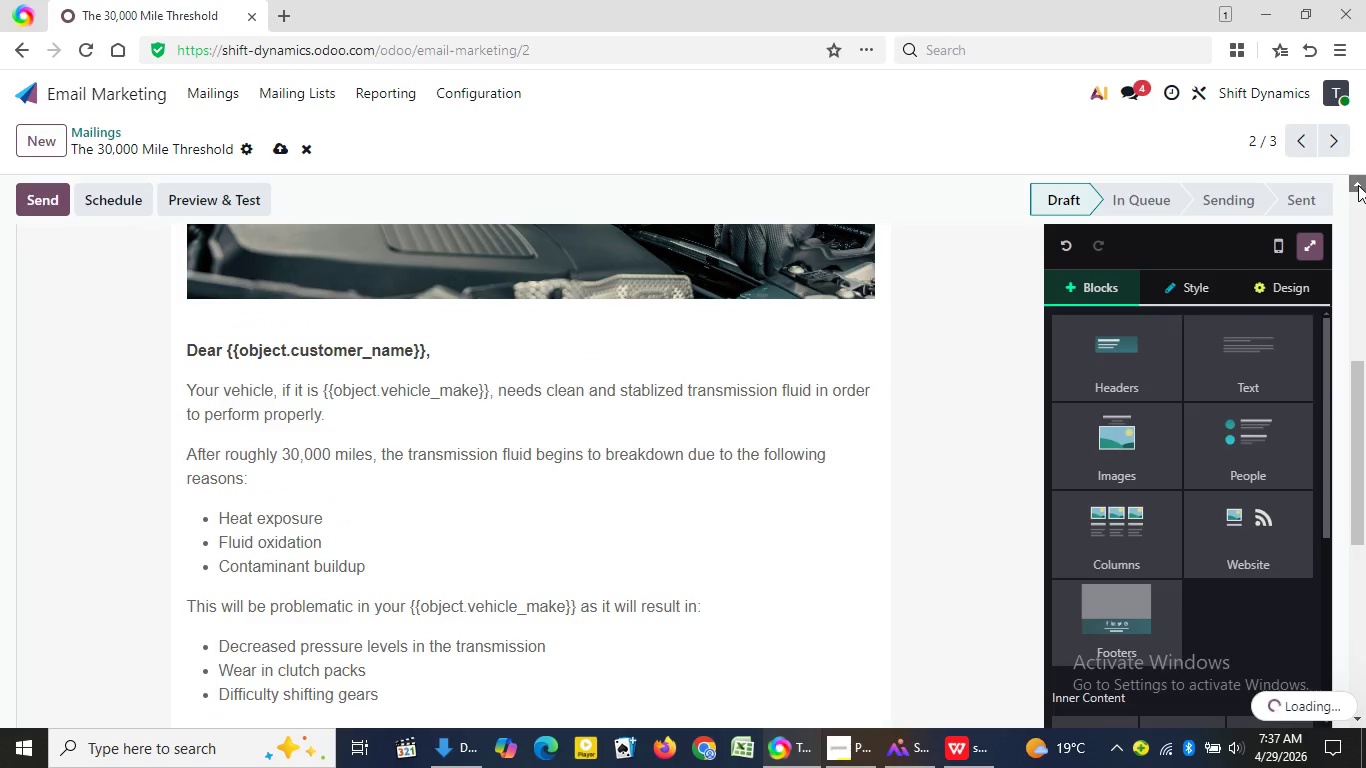 
triple_click([1358, 185])
 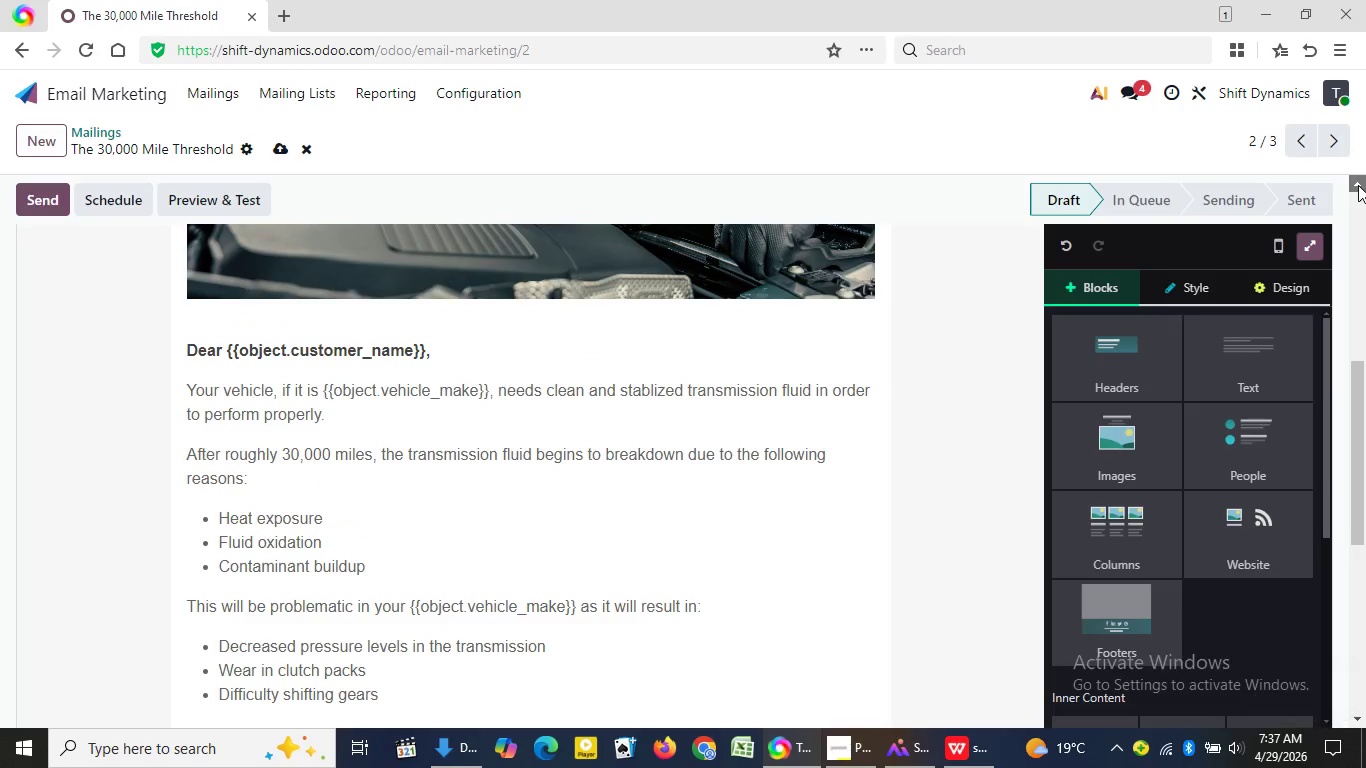 
triple_click([1358, 185])
 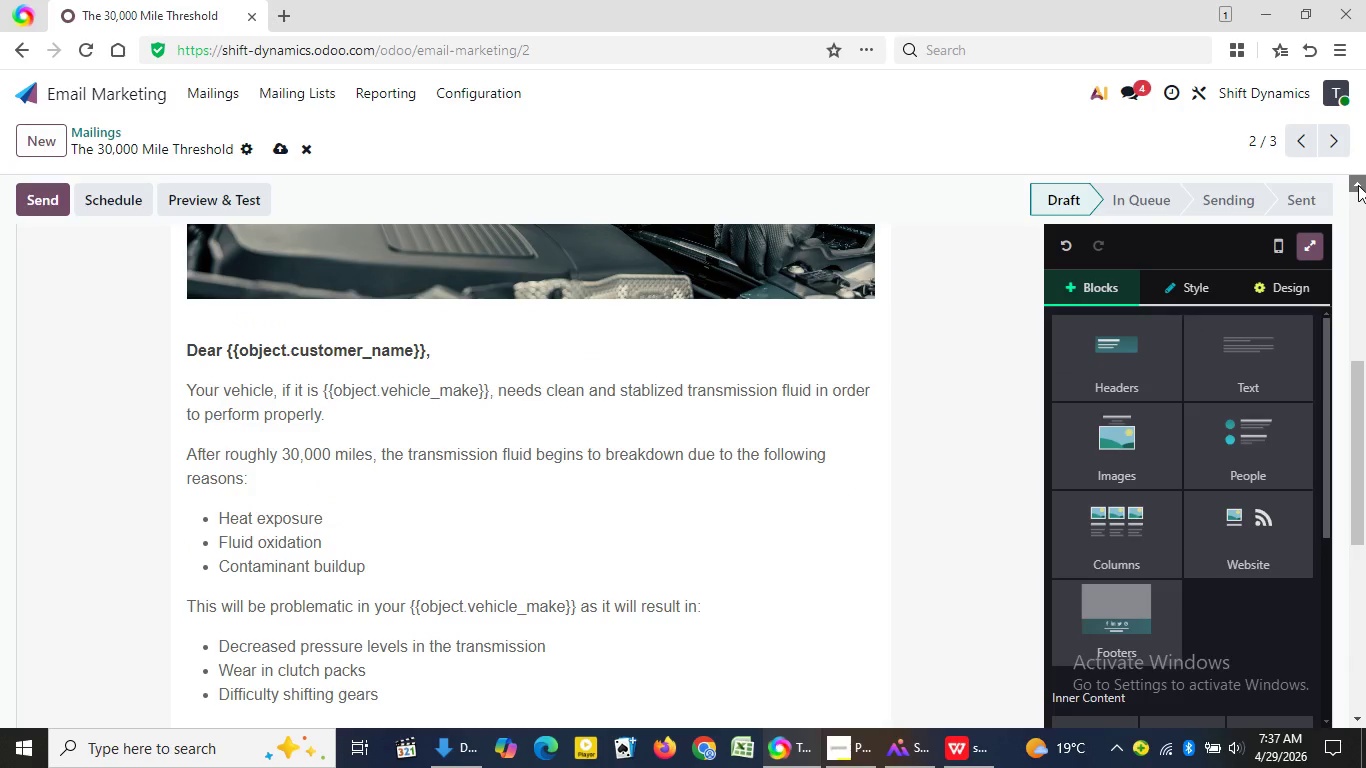 
triple_click([1358, 185])
 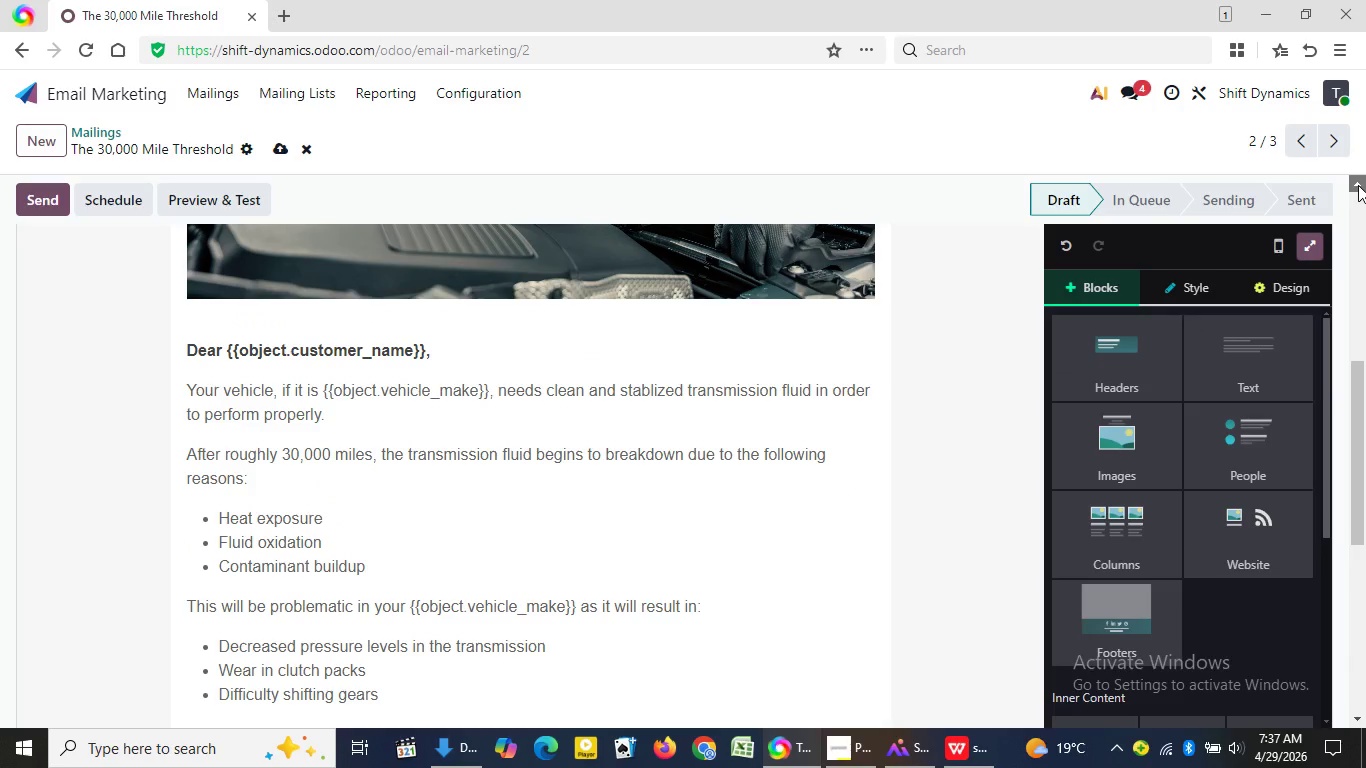 
triple_click([1358, 185])
 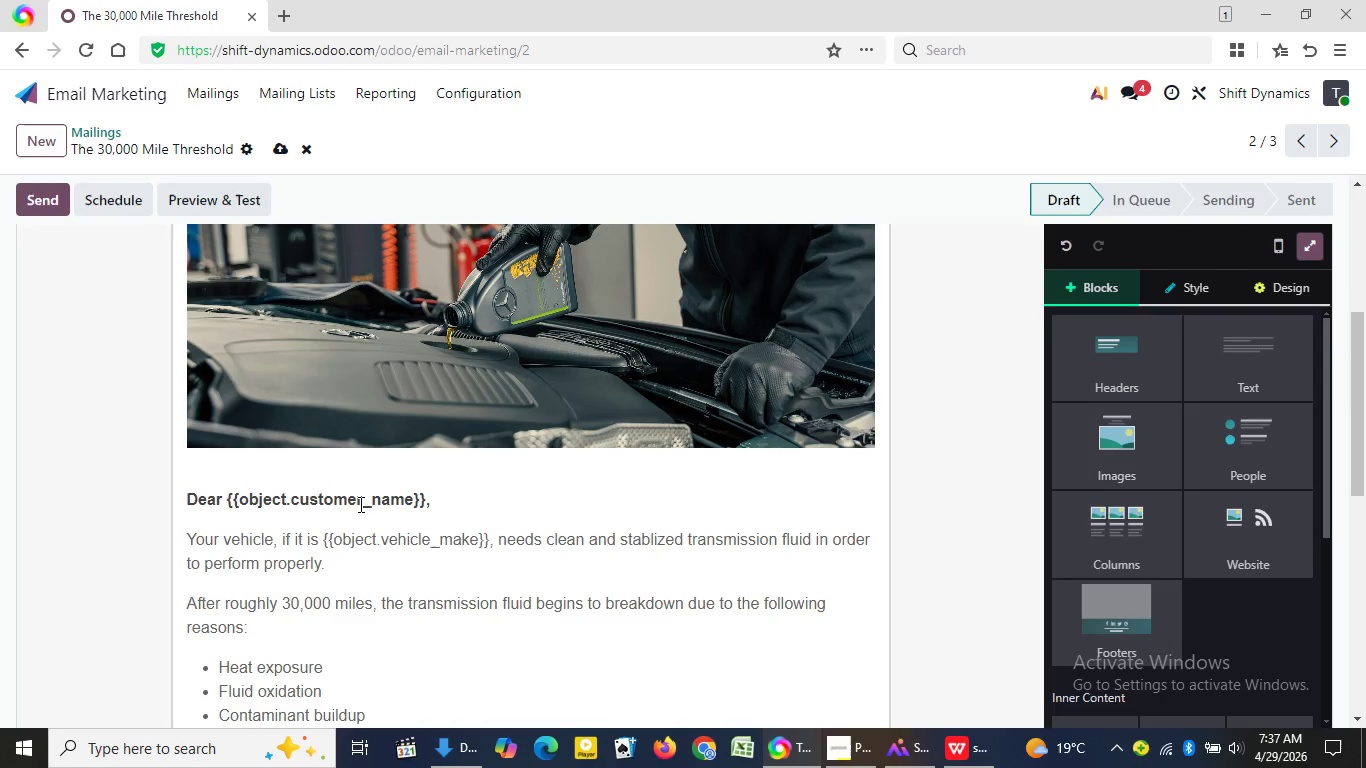 
double_click([359, 504])
 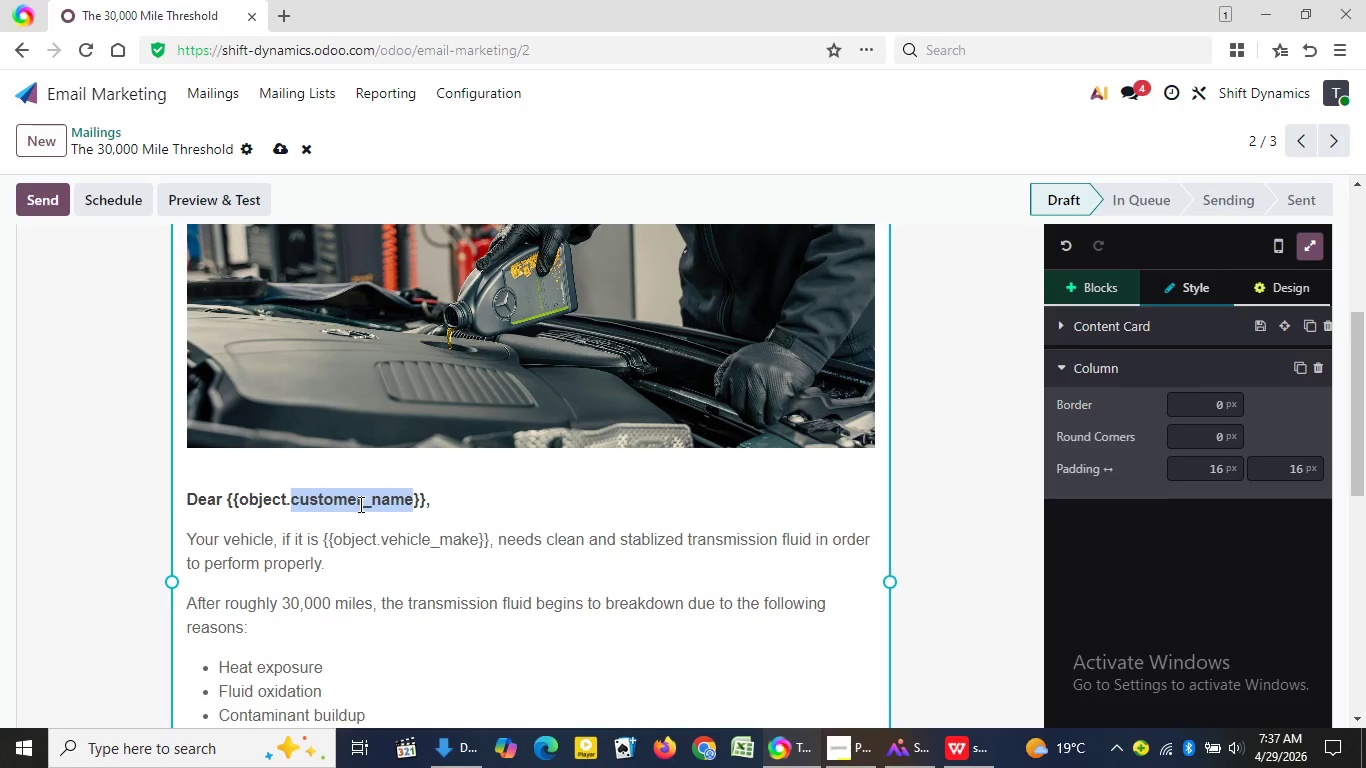 
triple_click([359, 504])
 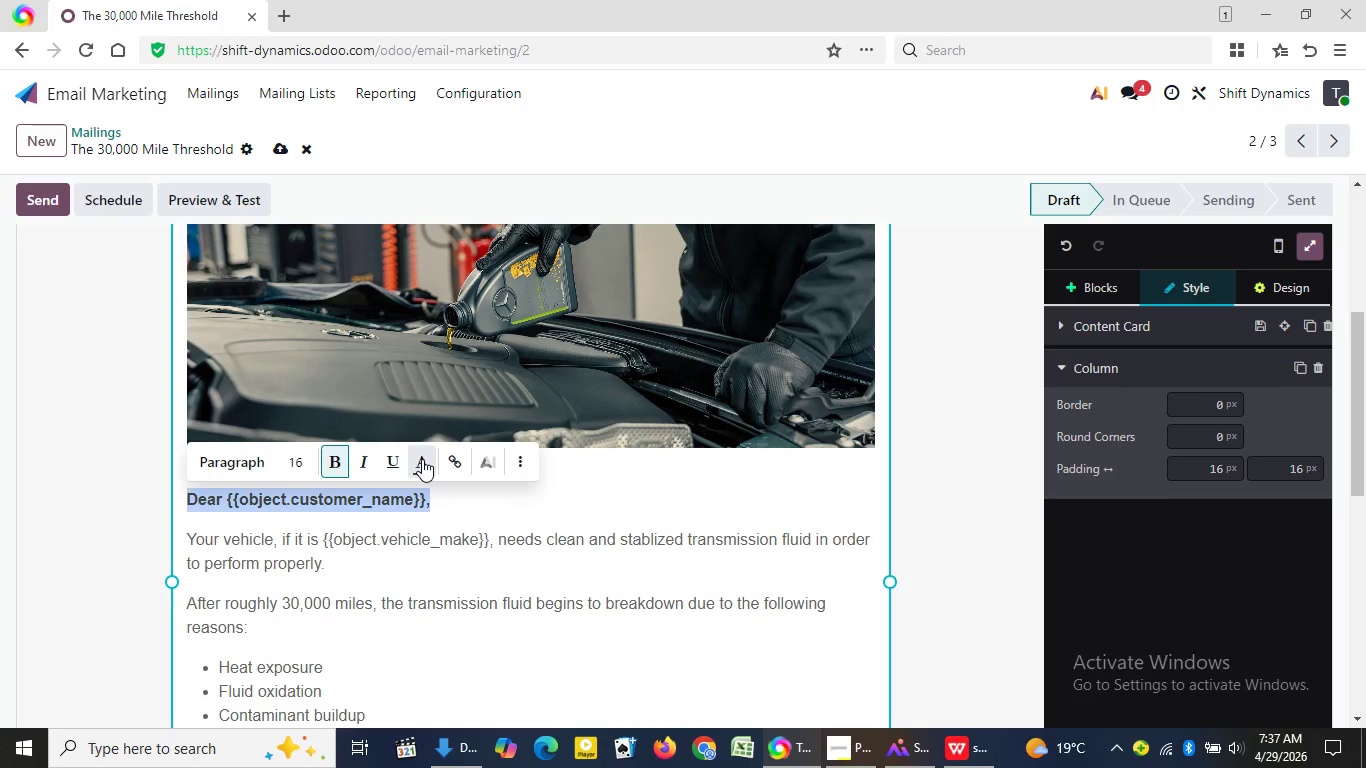 
left_click([422, 459])
 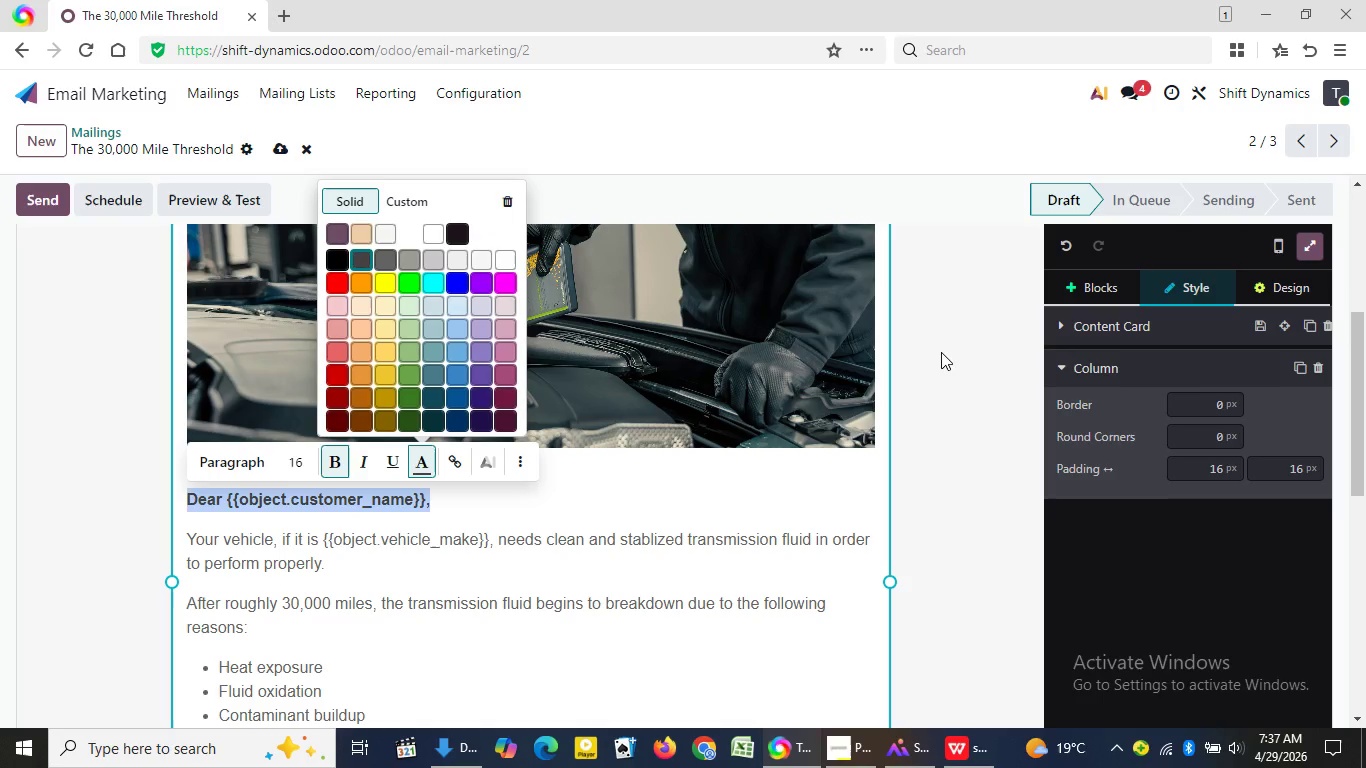 
left_click([941, 352])
 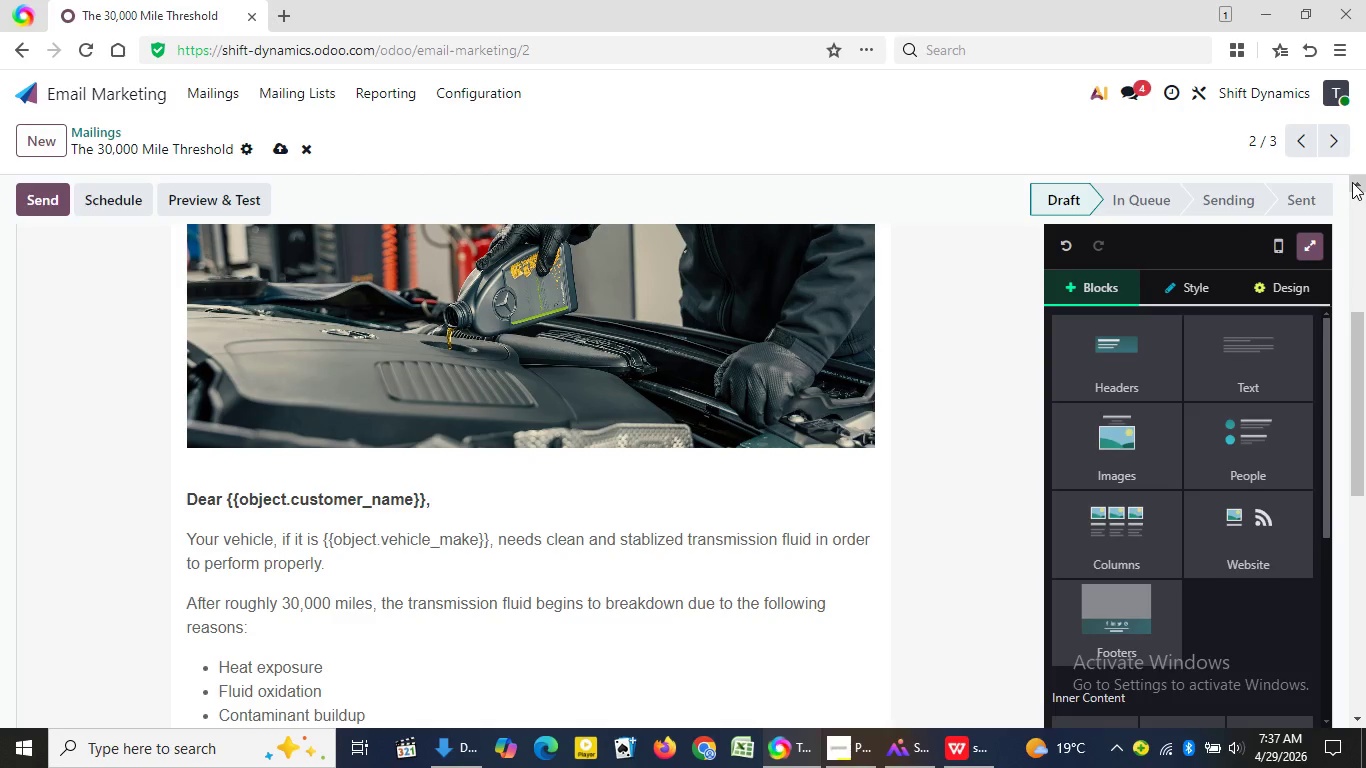 
double_click([1352, 182])
 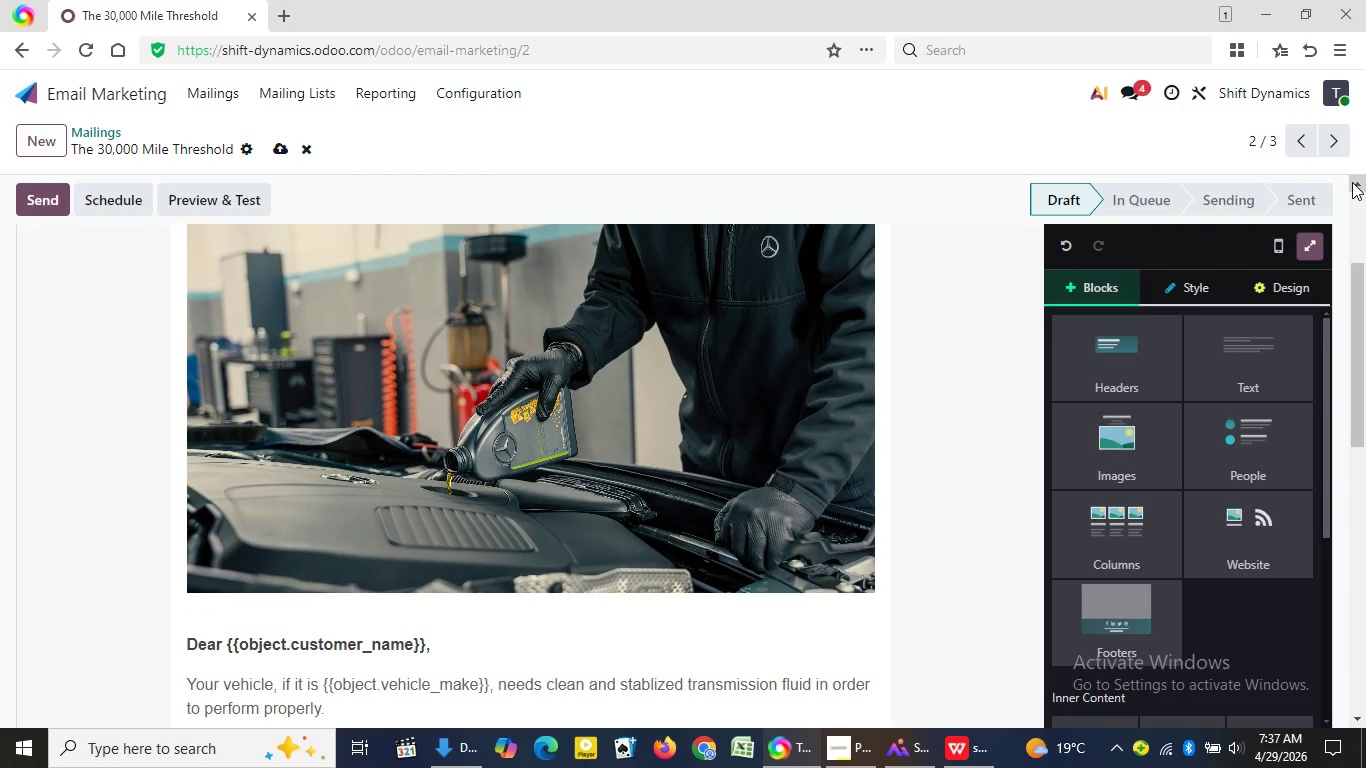 
triple_click([1352, 182])
 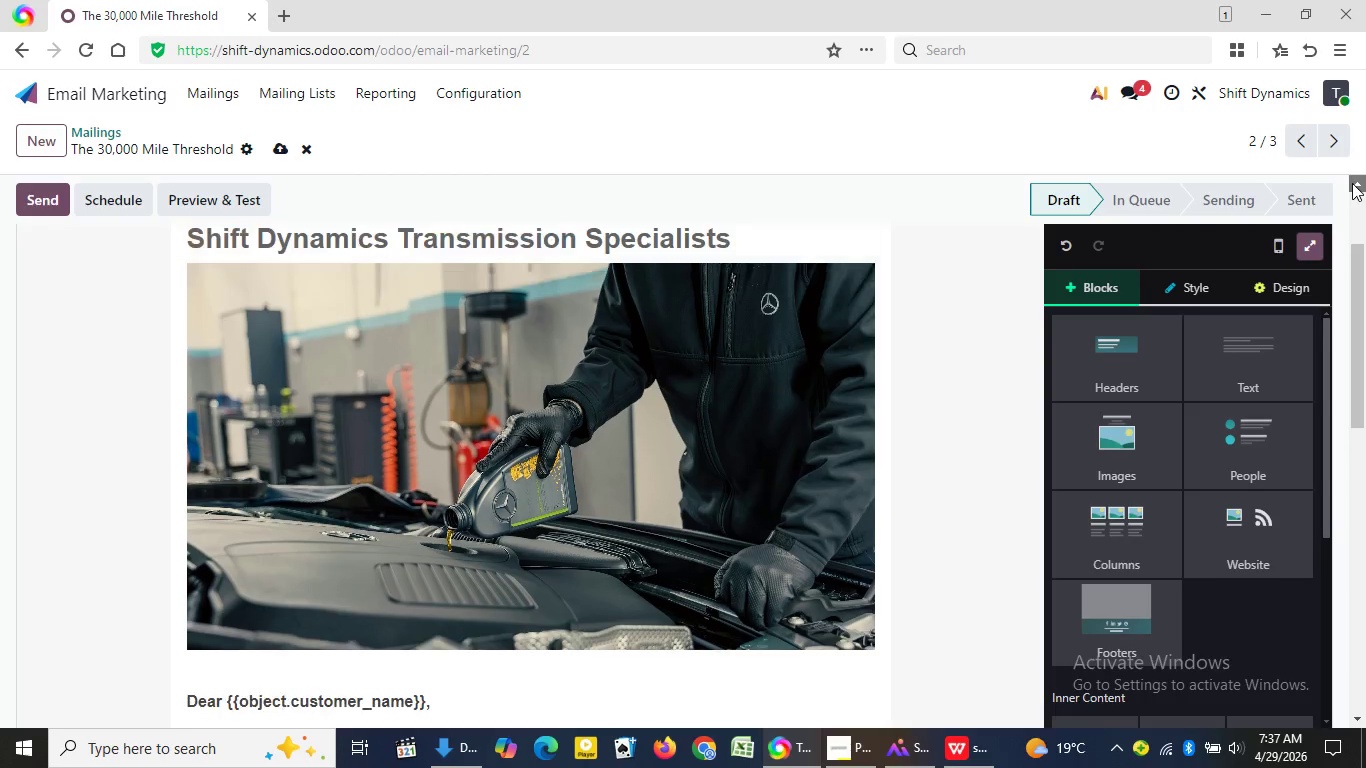 
triple_click([1352, 182])
 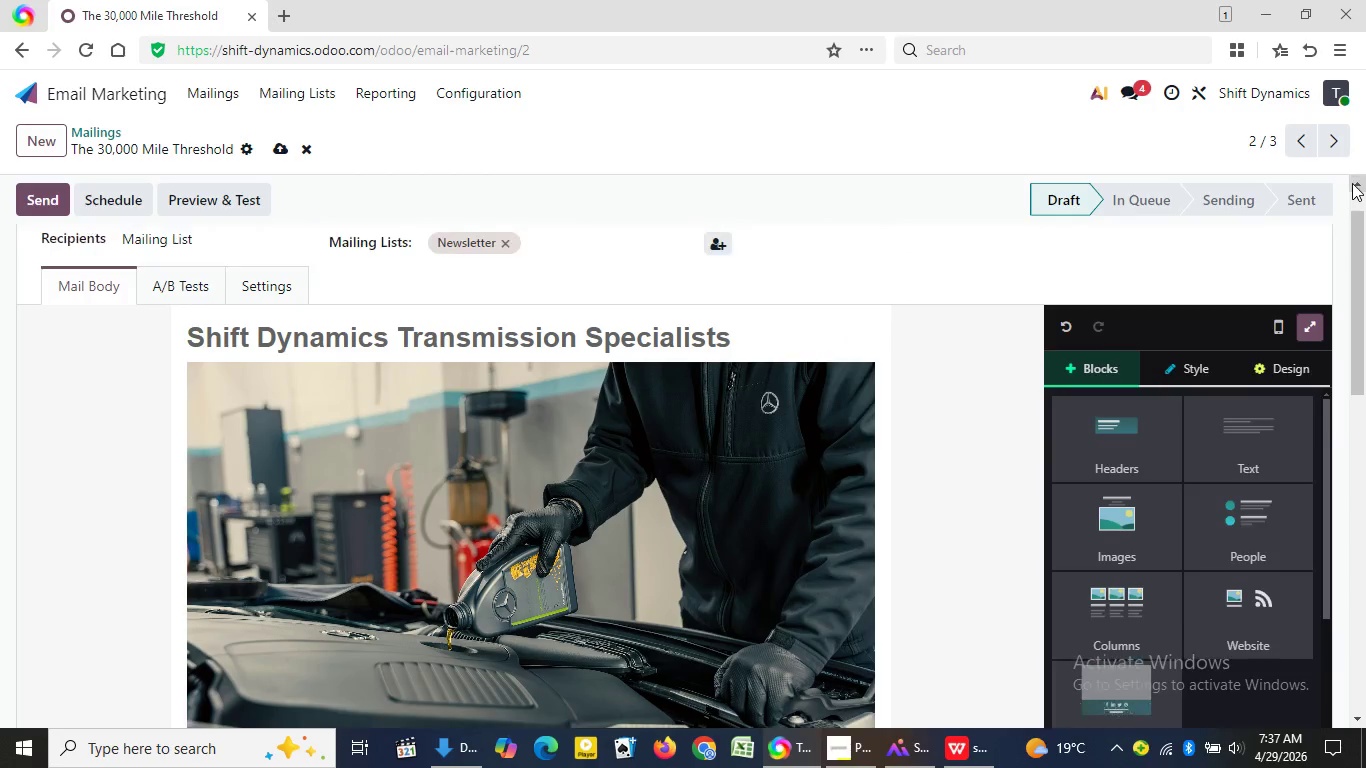 
triple_click([1352, 183])
 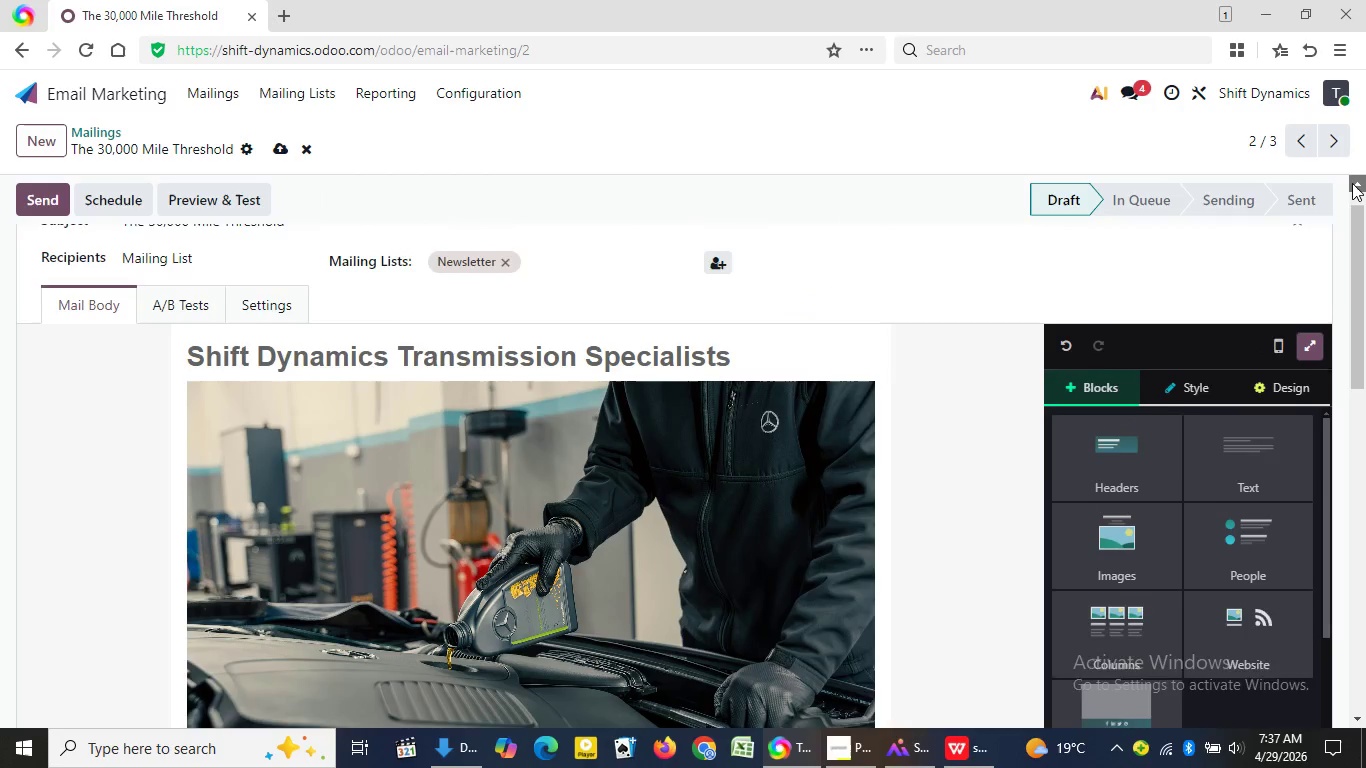 
triple_click([1352, 183])
 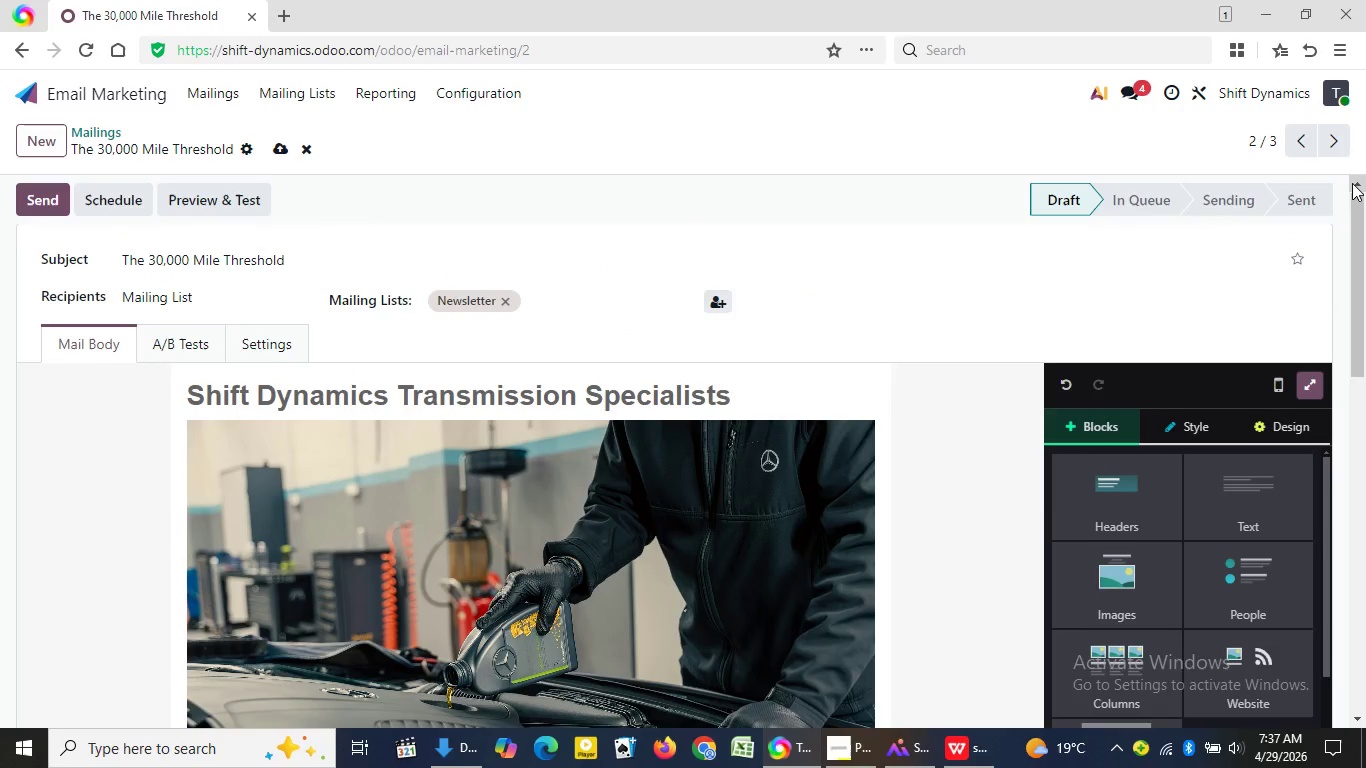 
triple_click([1352, 183])
 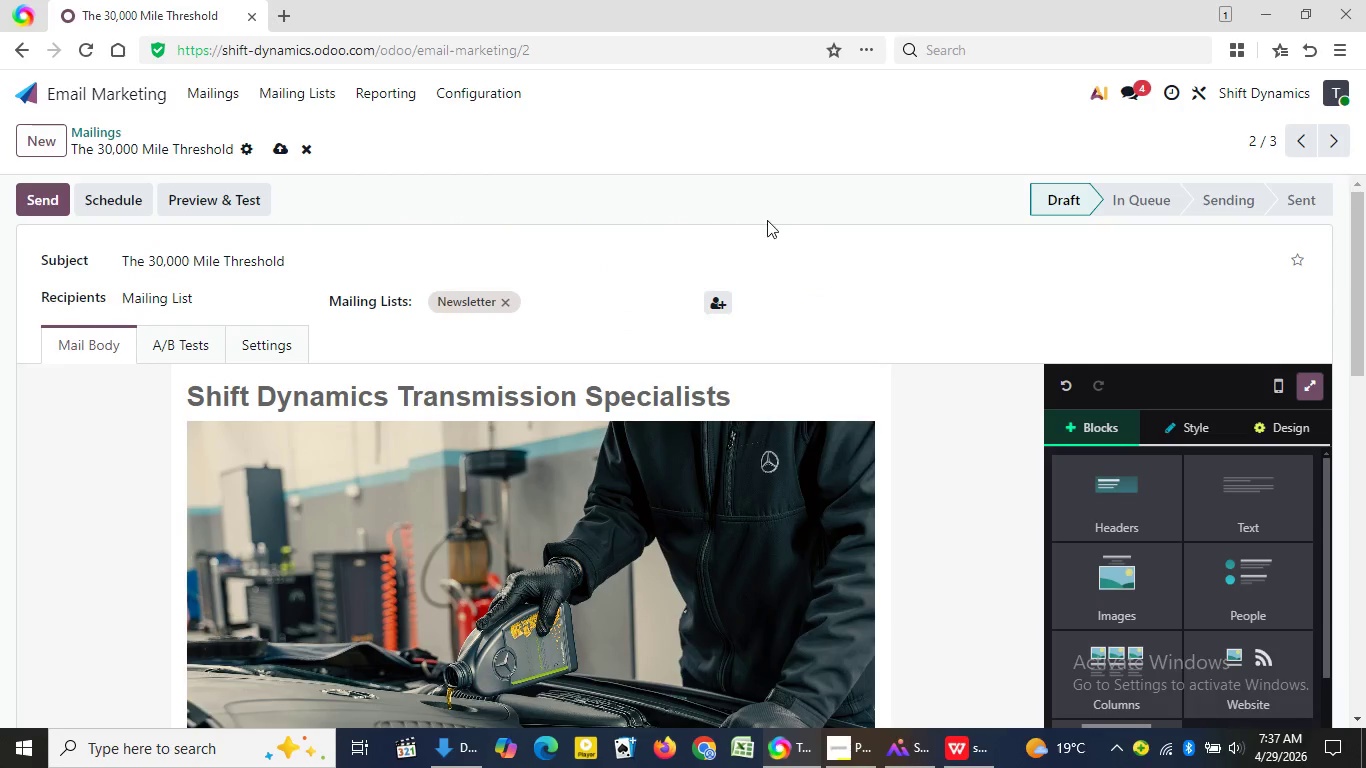 
triple_click([1352, 183])
 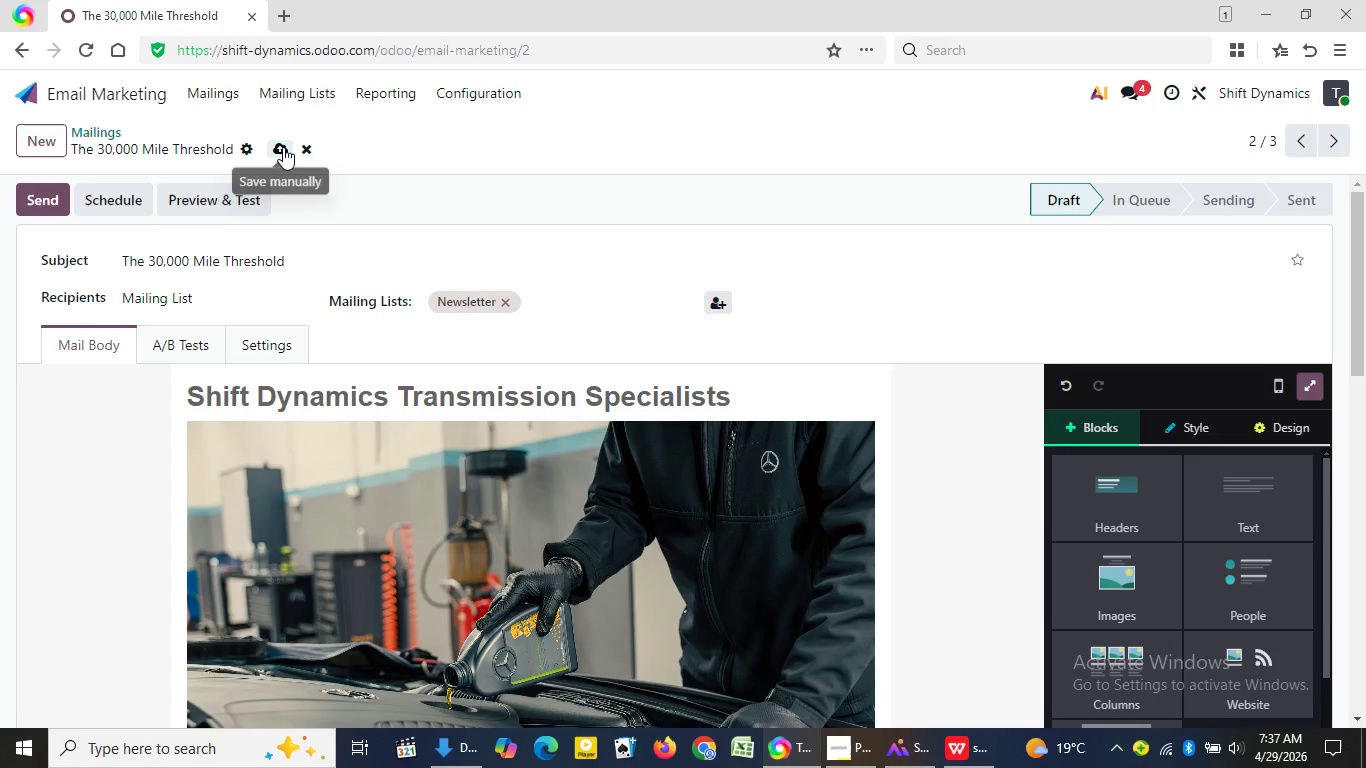 
left_click([283, 147])
 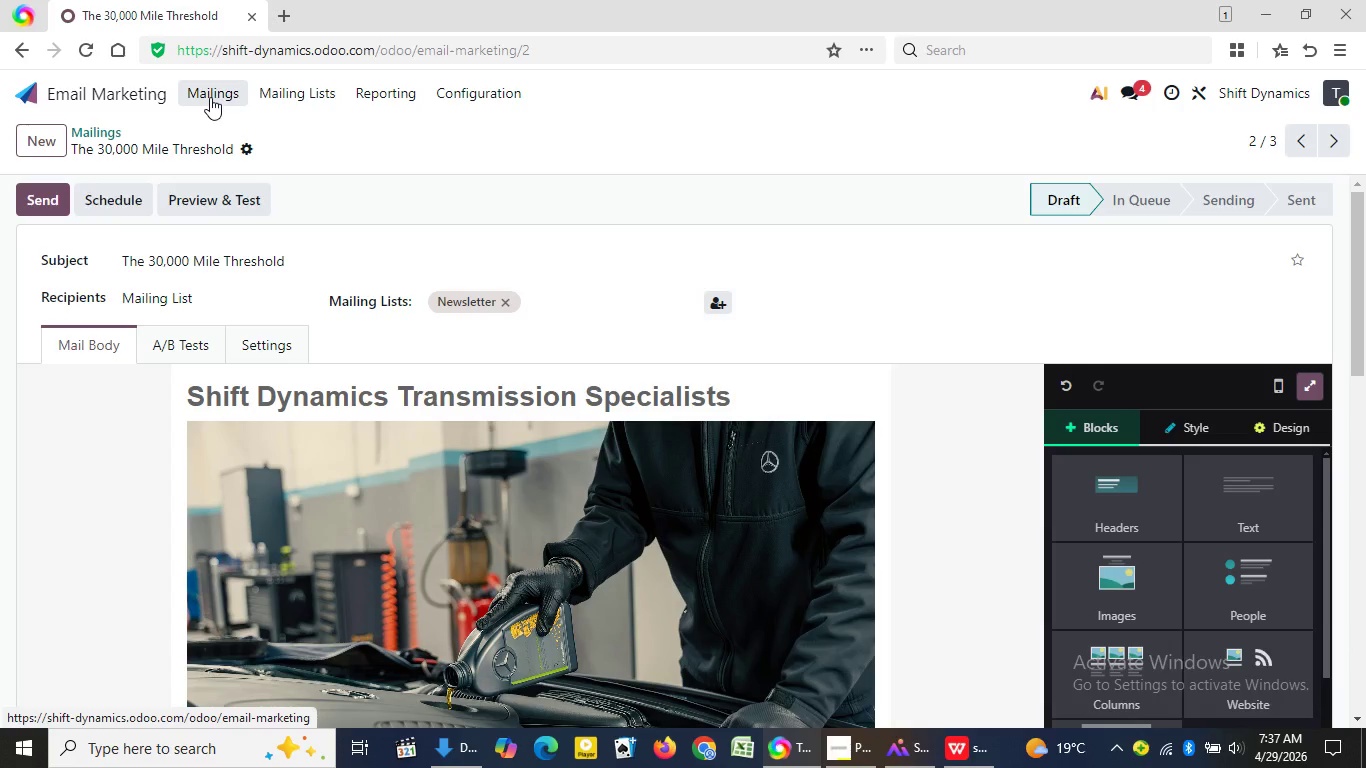 
wait(6.67)
 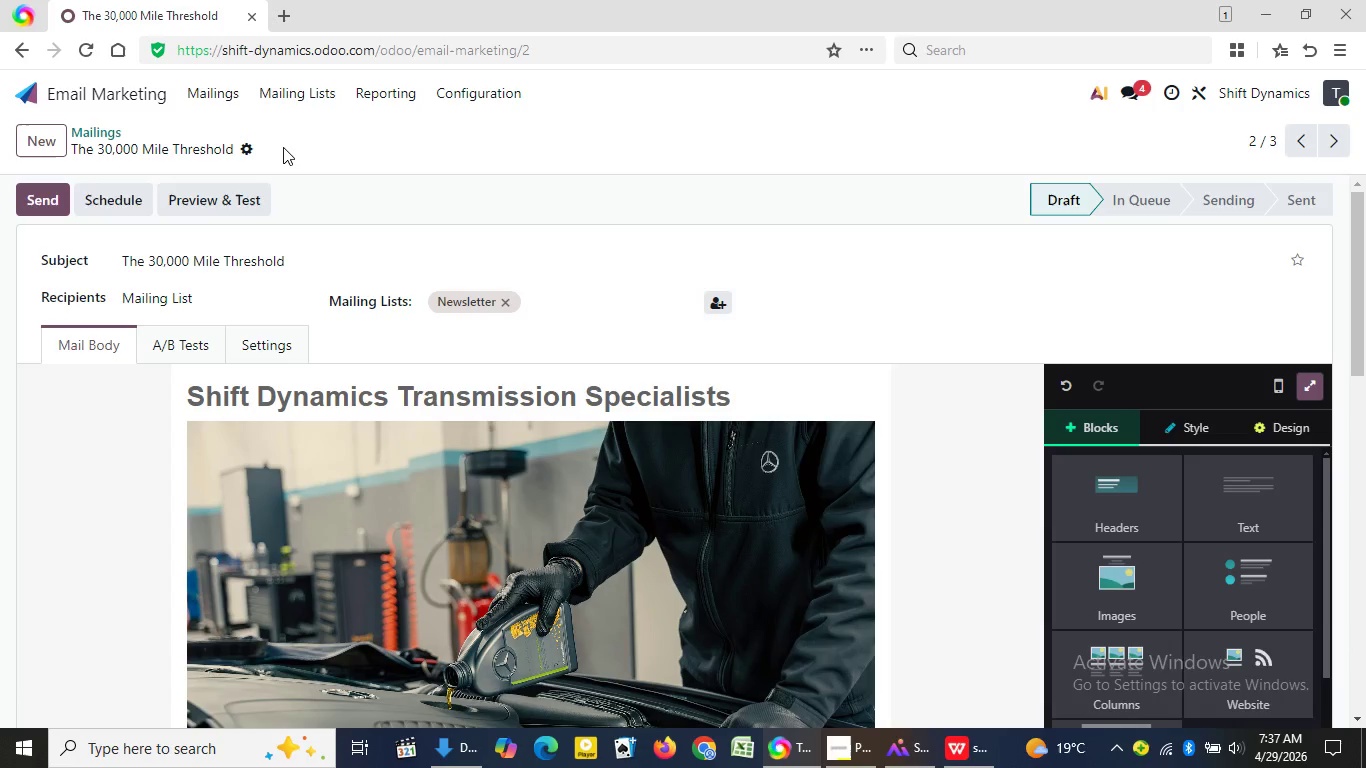 
left_click([210, 97])
 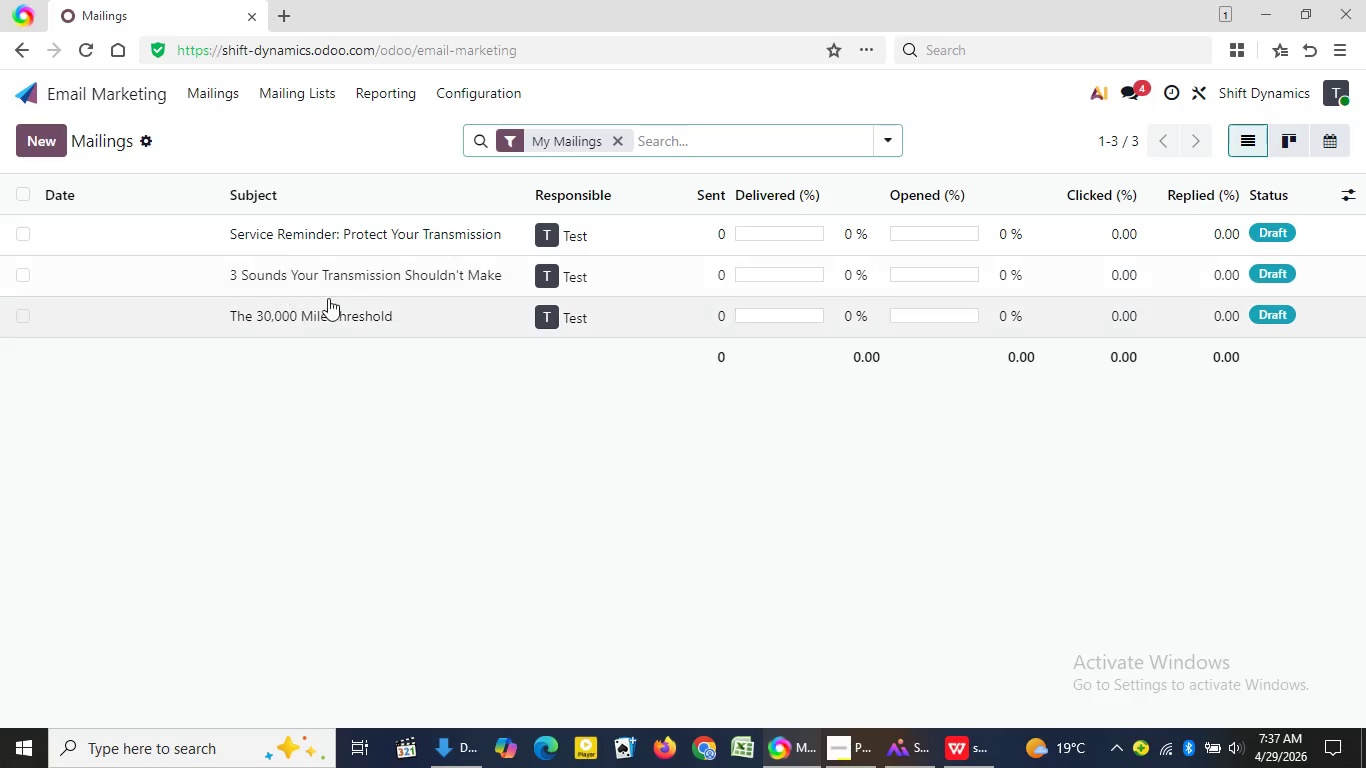 
mouse_move([297, 332])
 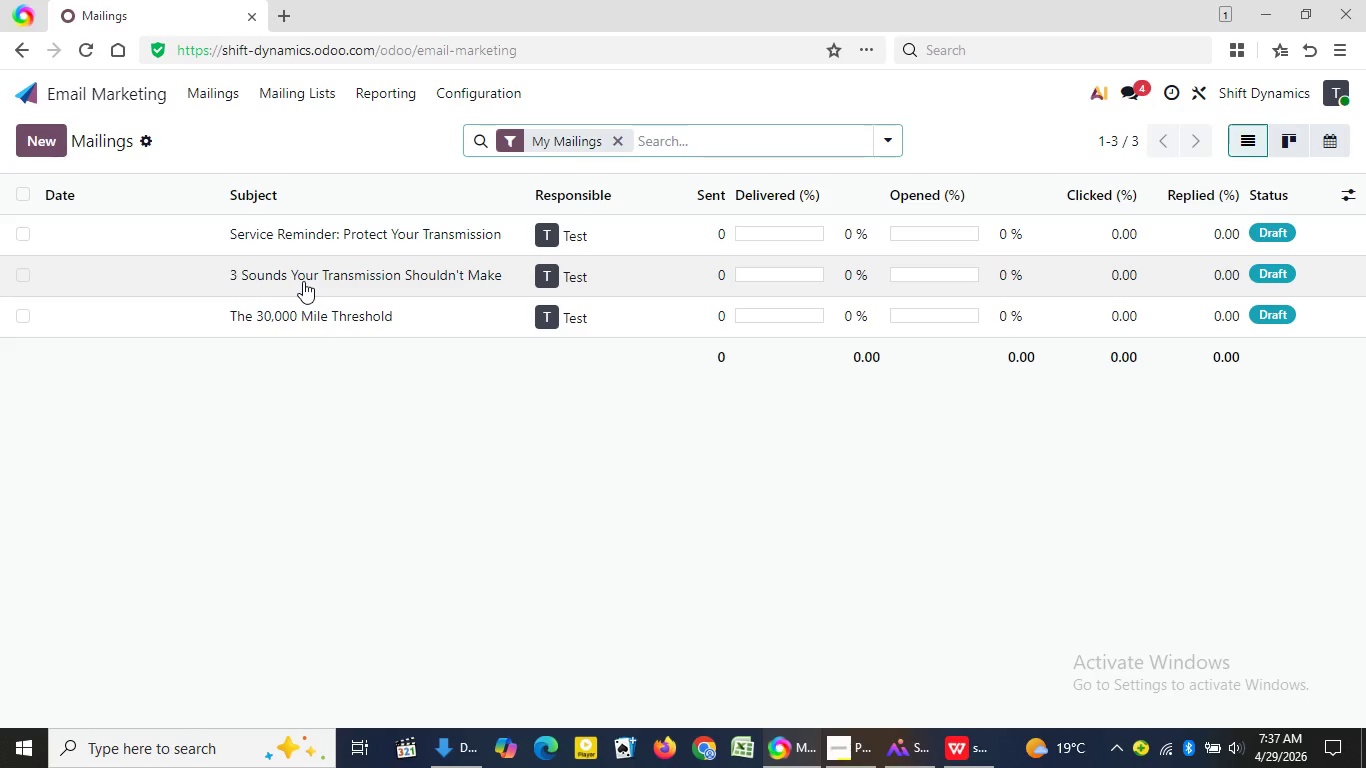 
left_click([303, 281])
 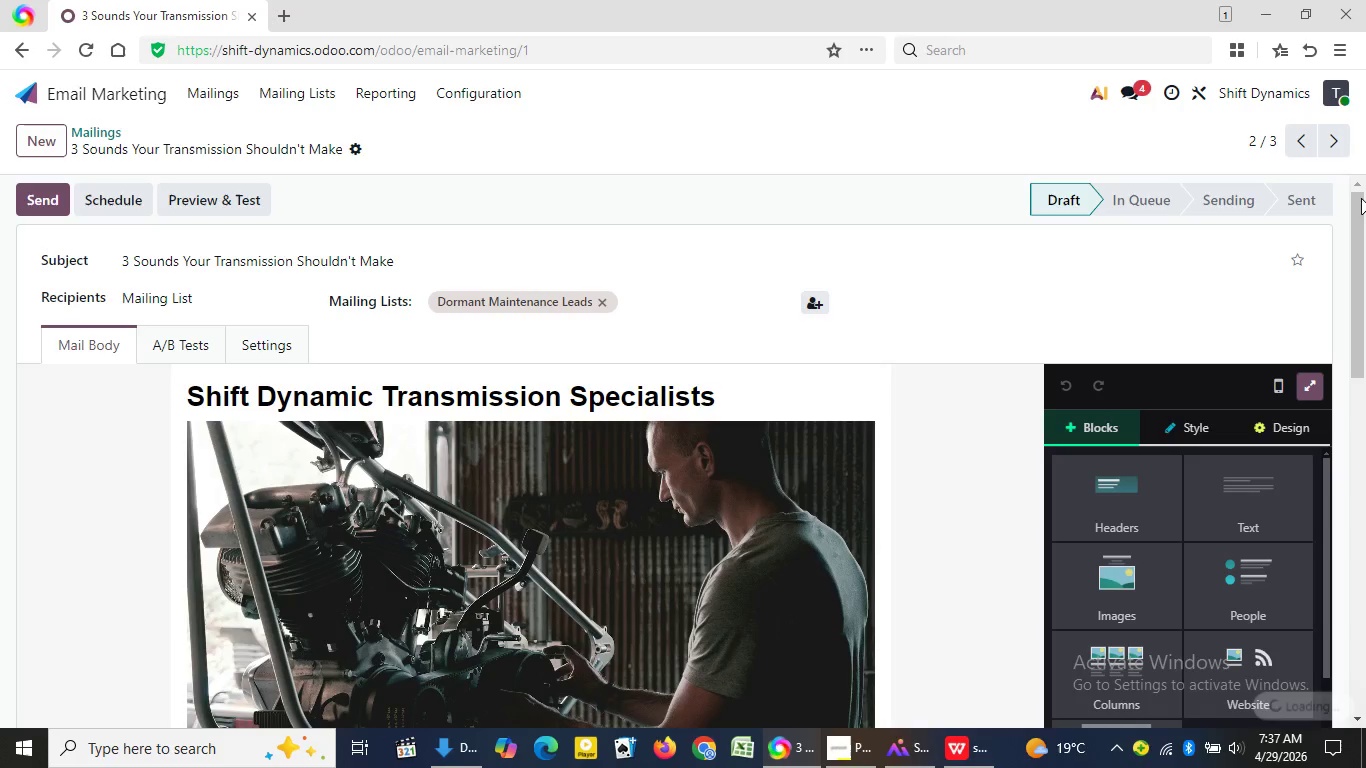 
left_click_drag(start_coordinate=[1365, 196], to_coordinate=[1362, 492])
 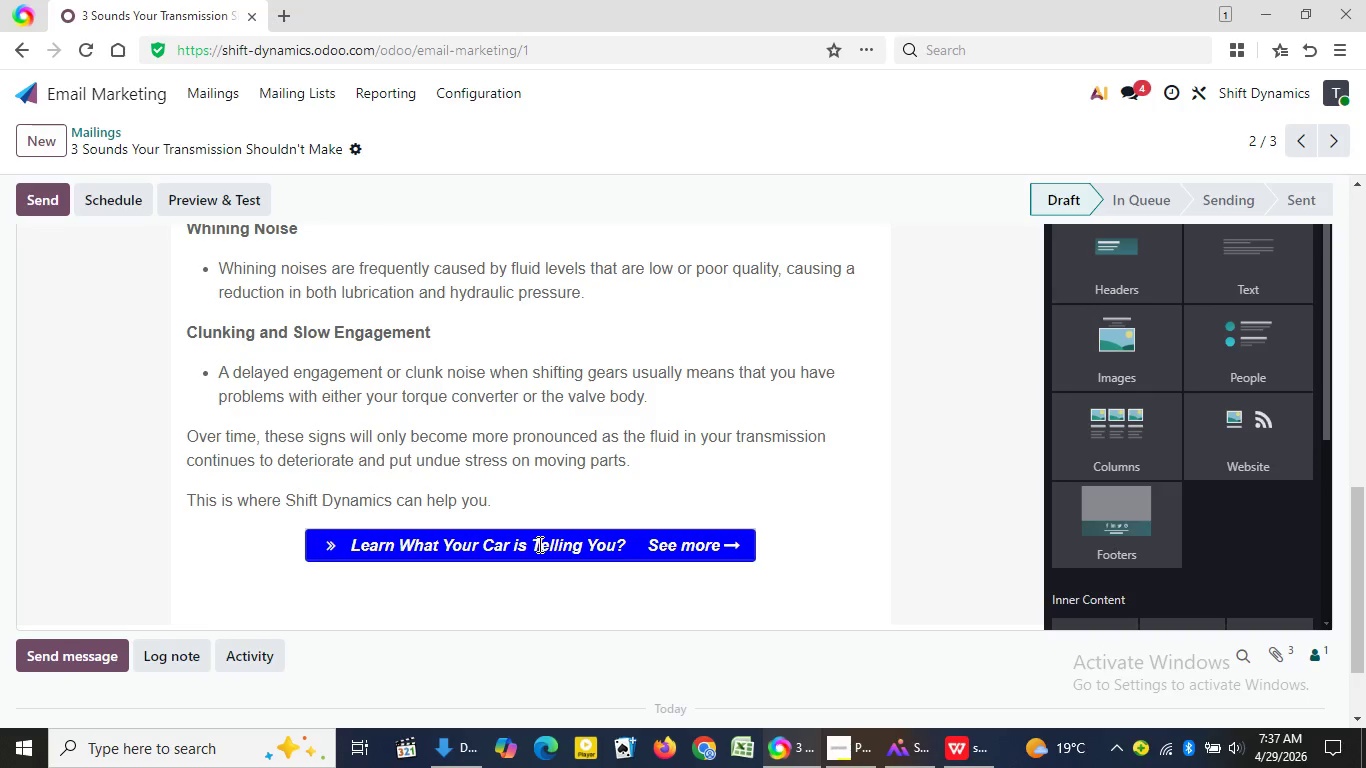 
double_click([538, 544])
 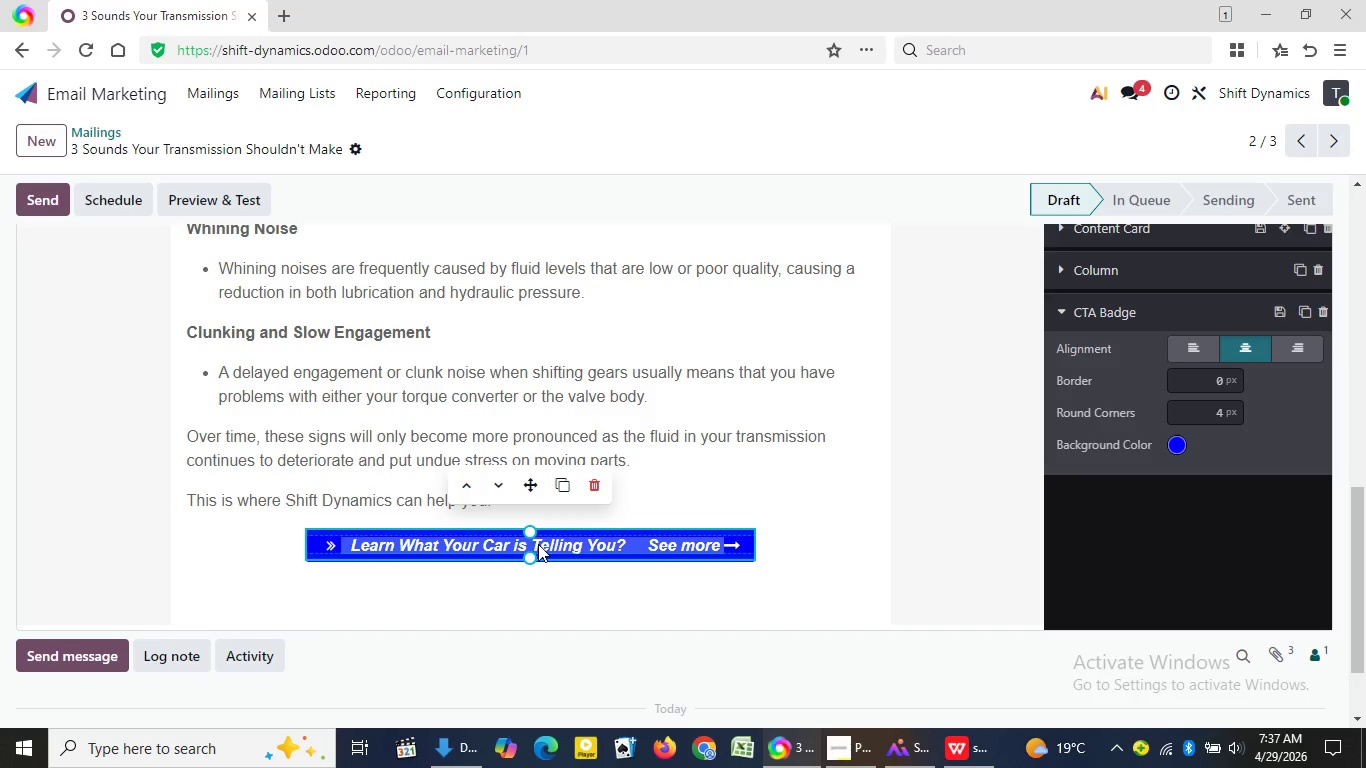 
triple_click([538, 544])
 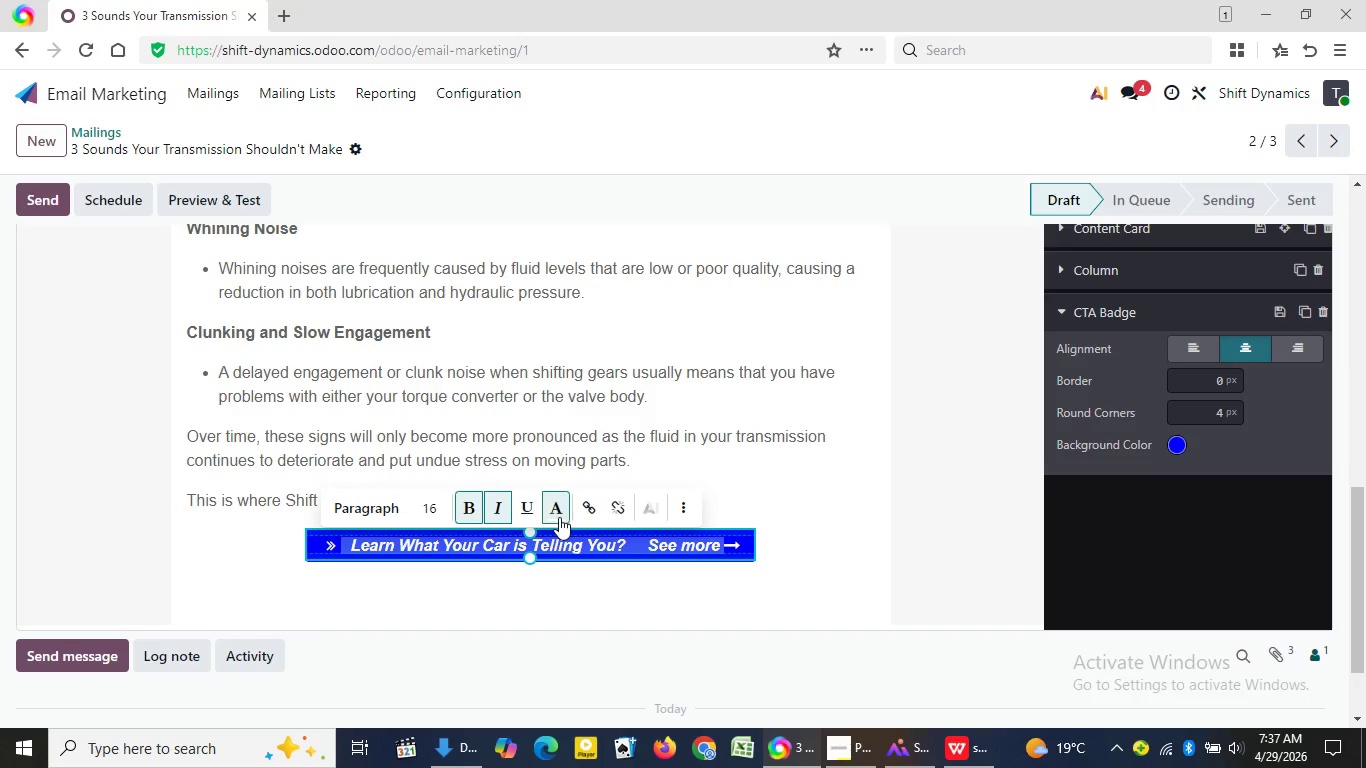 
left_click([559, 517])
 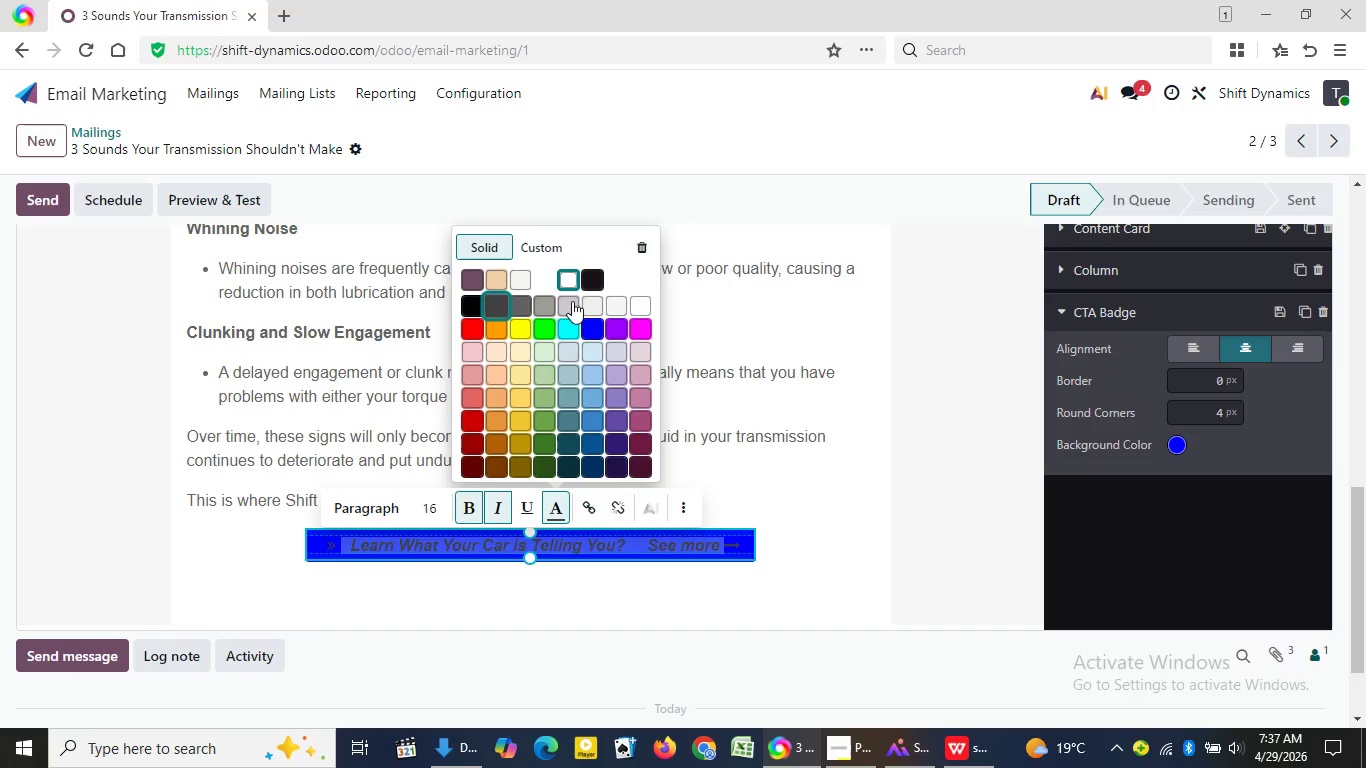 
left_click([572, 301])
 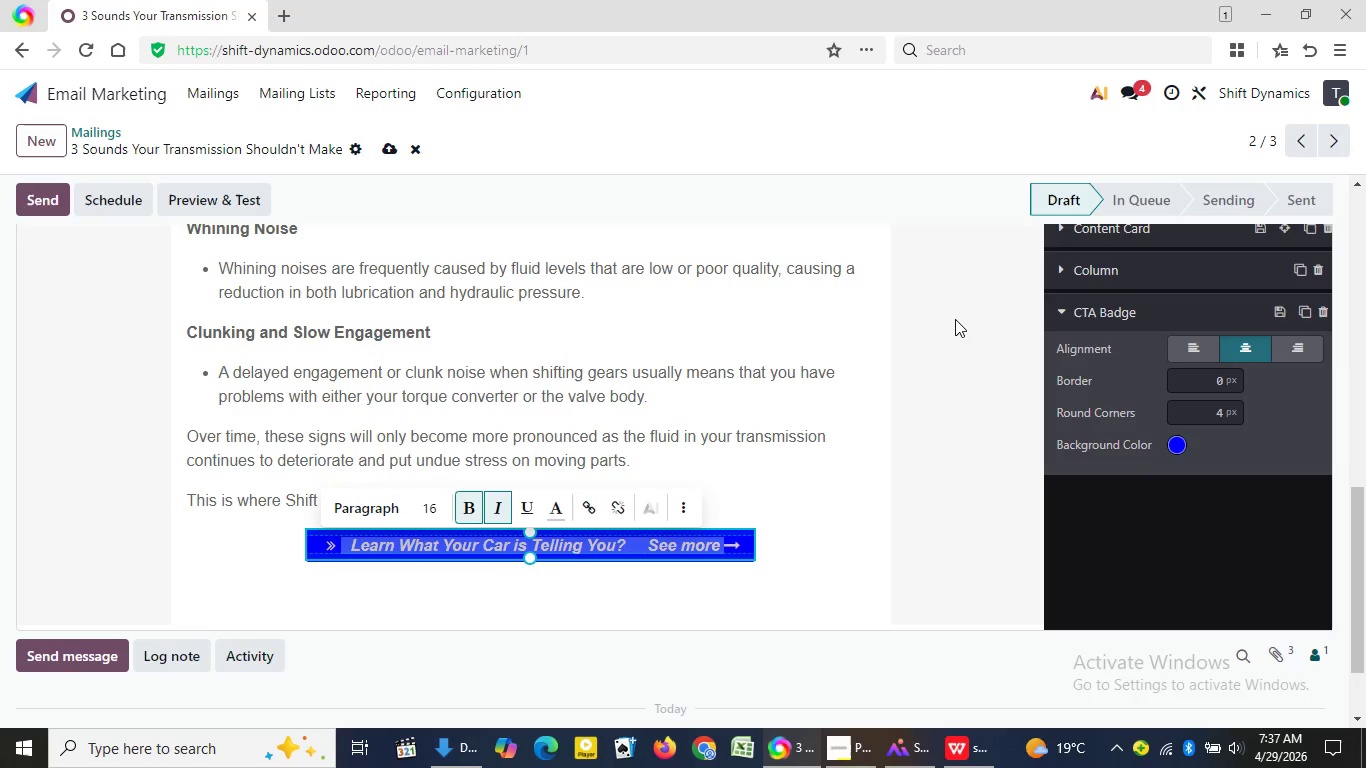 
left_click([957, 319])
 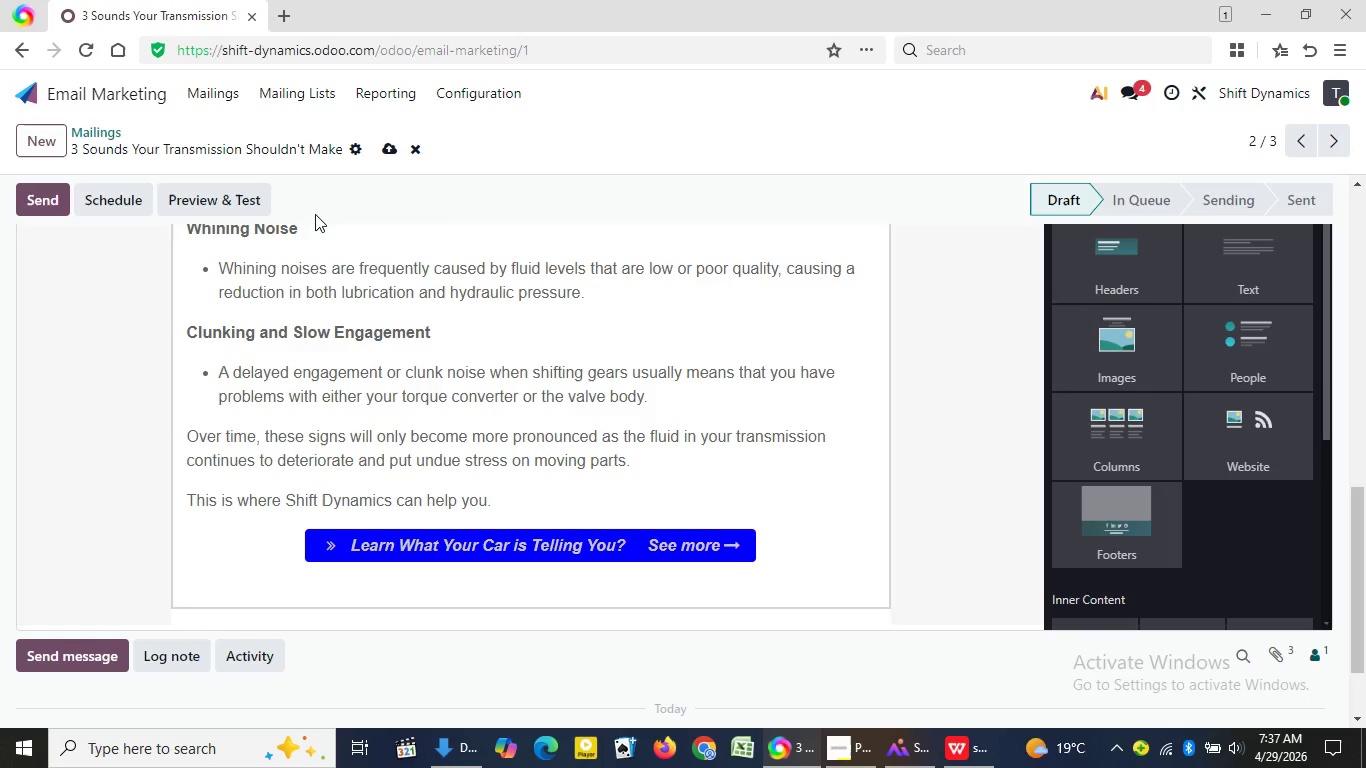 
wait(5.84)
 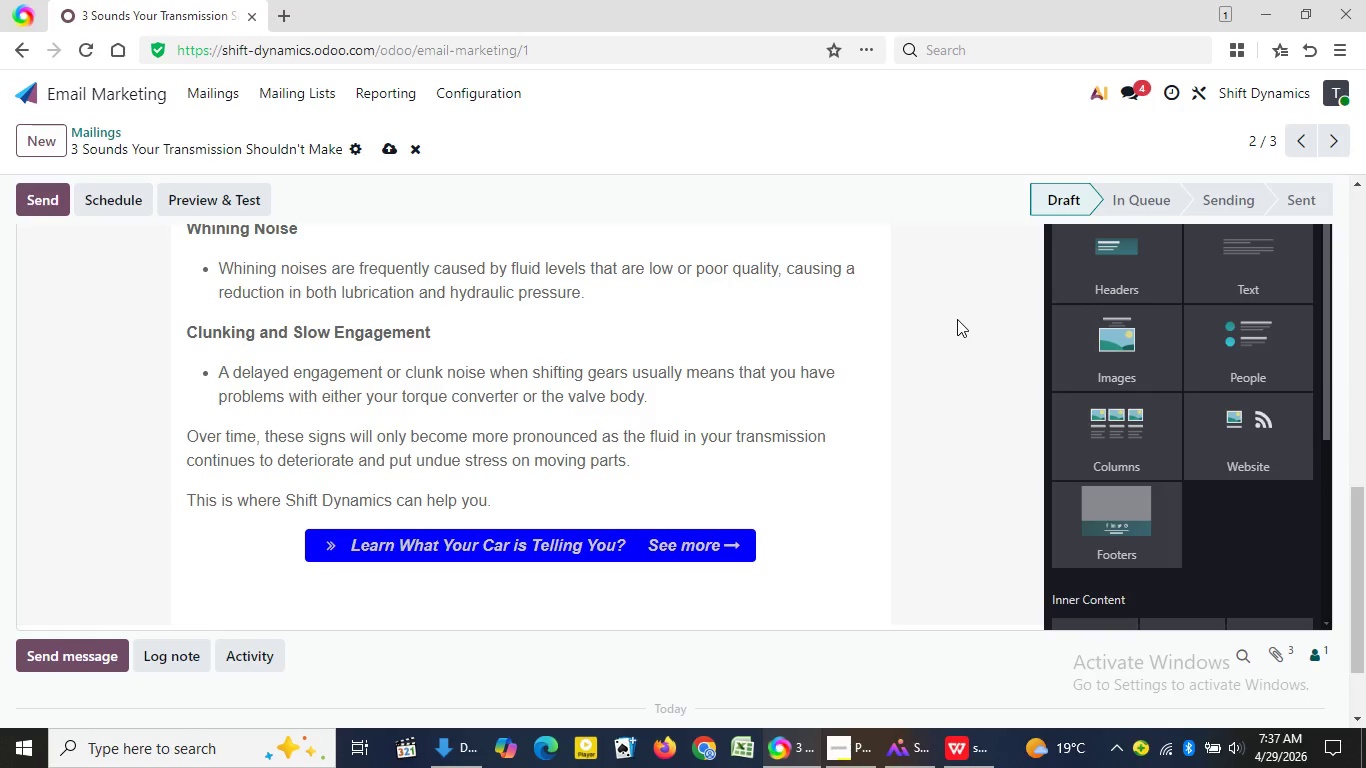 
left_click([383, 151])
 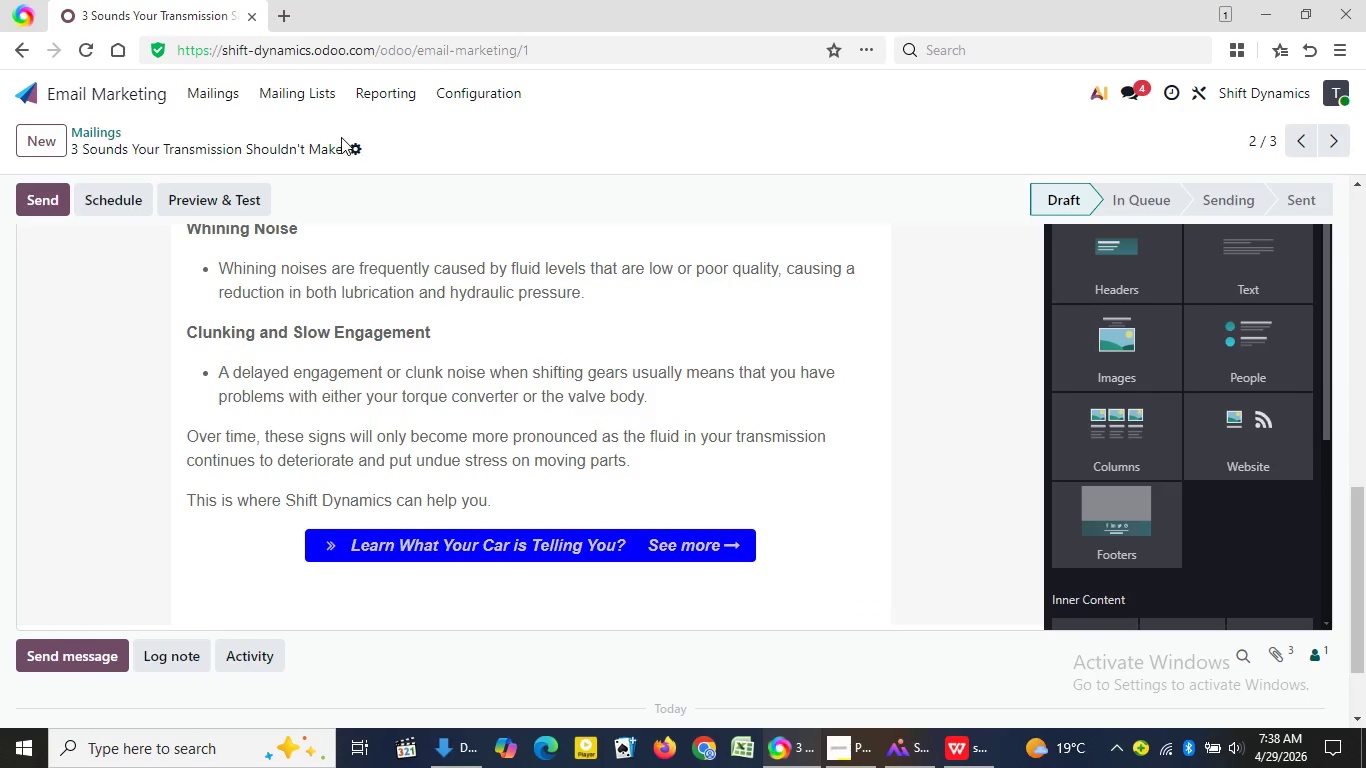 
wait(37.03)
 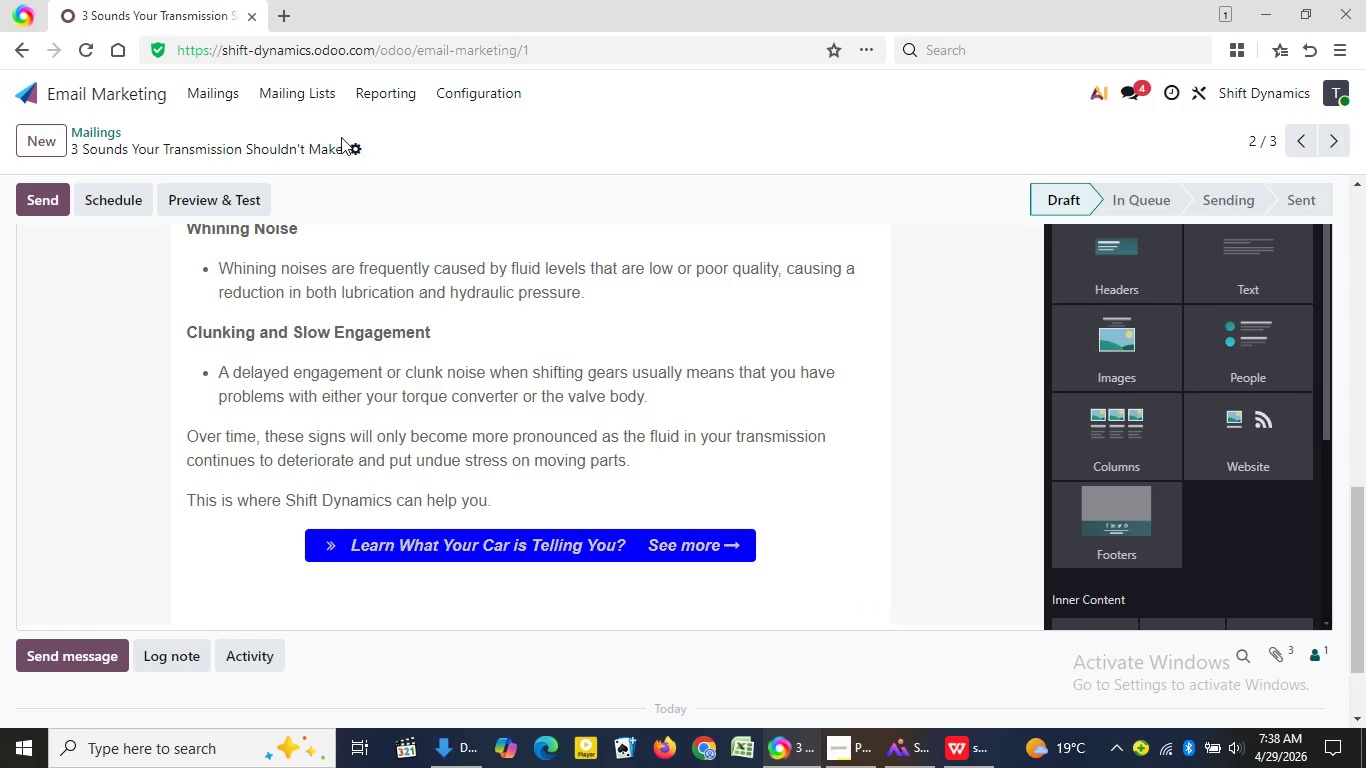 
left_click([552, 276])
 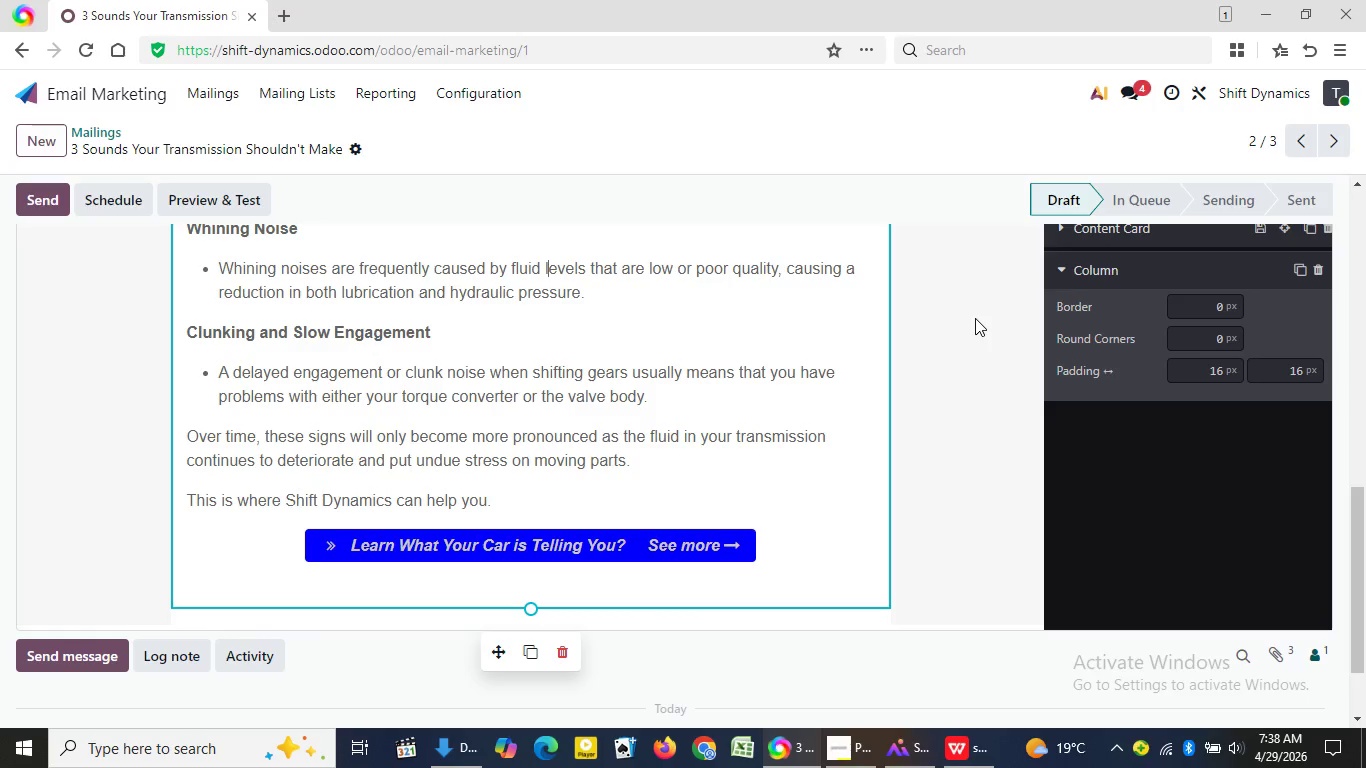 
left_click([975, 318])
 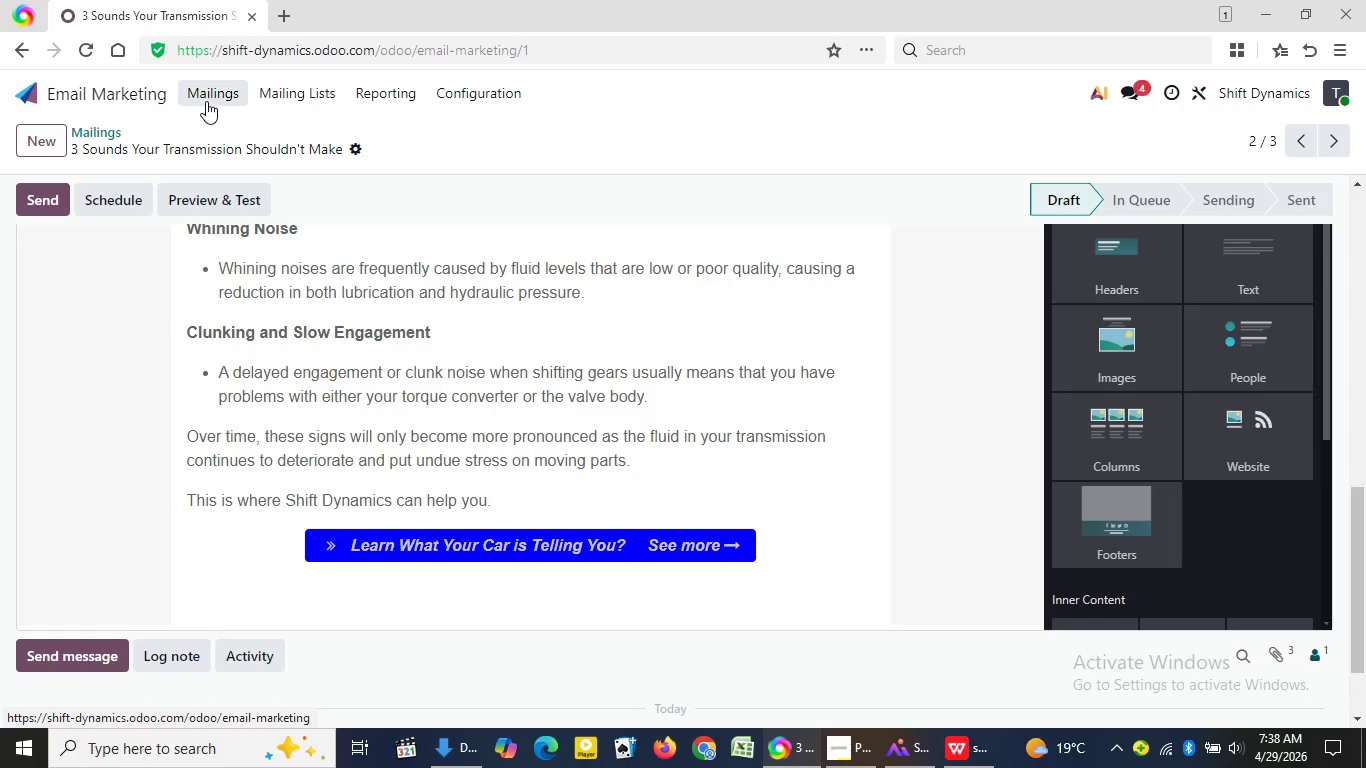 
wait(13.64)
 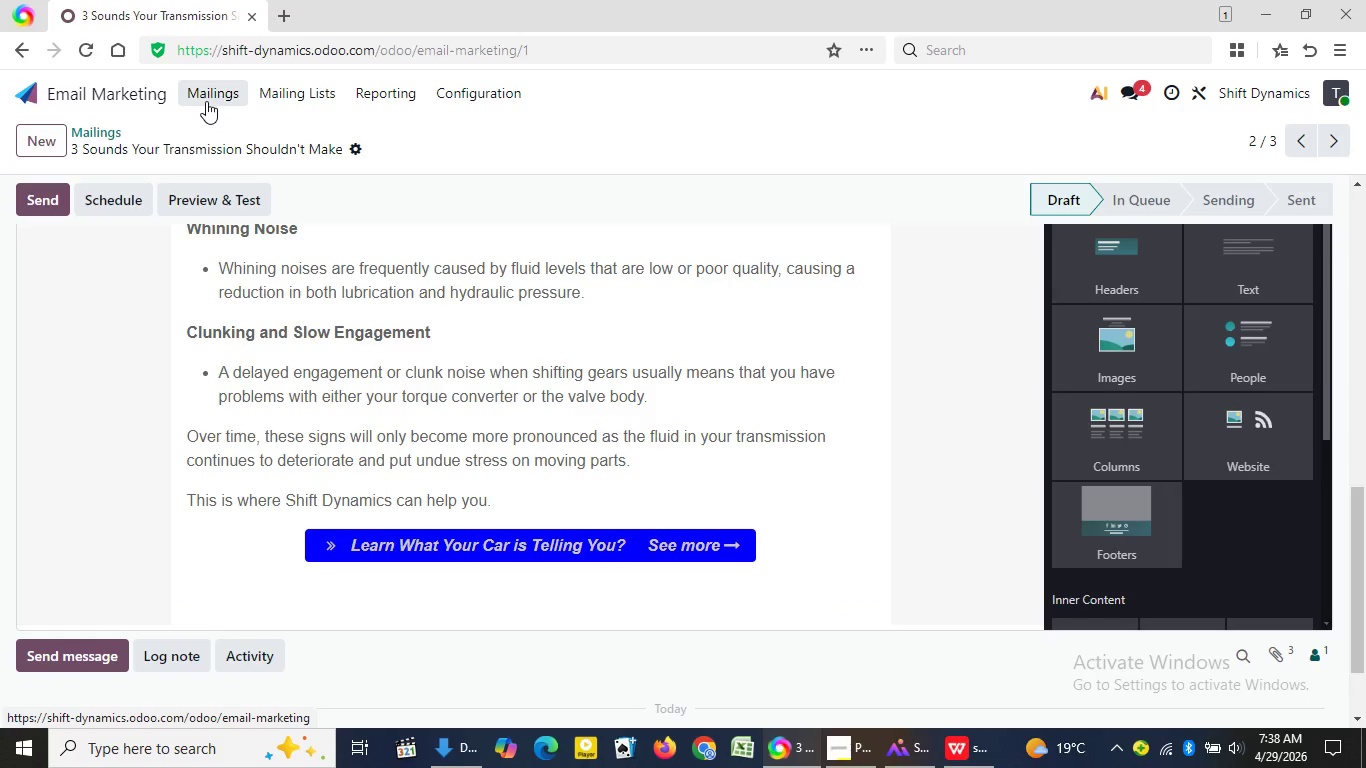 
left_click([392, 329])
 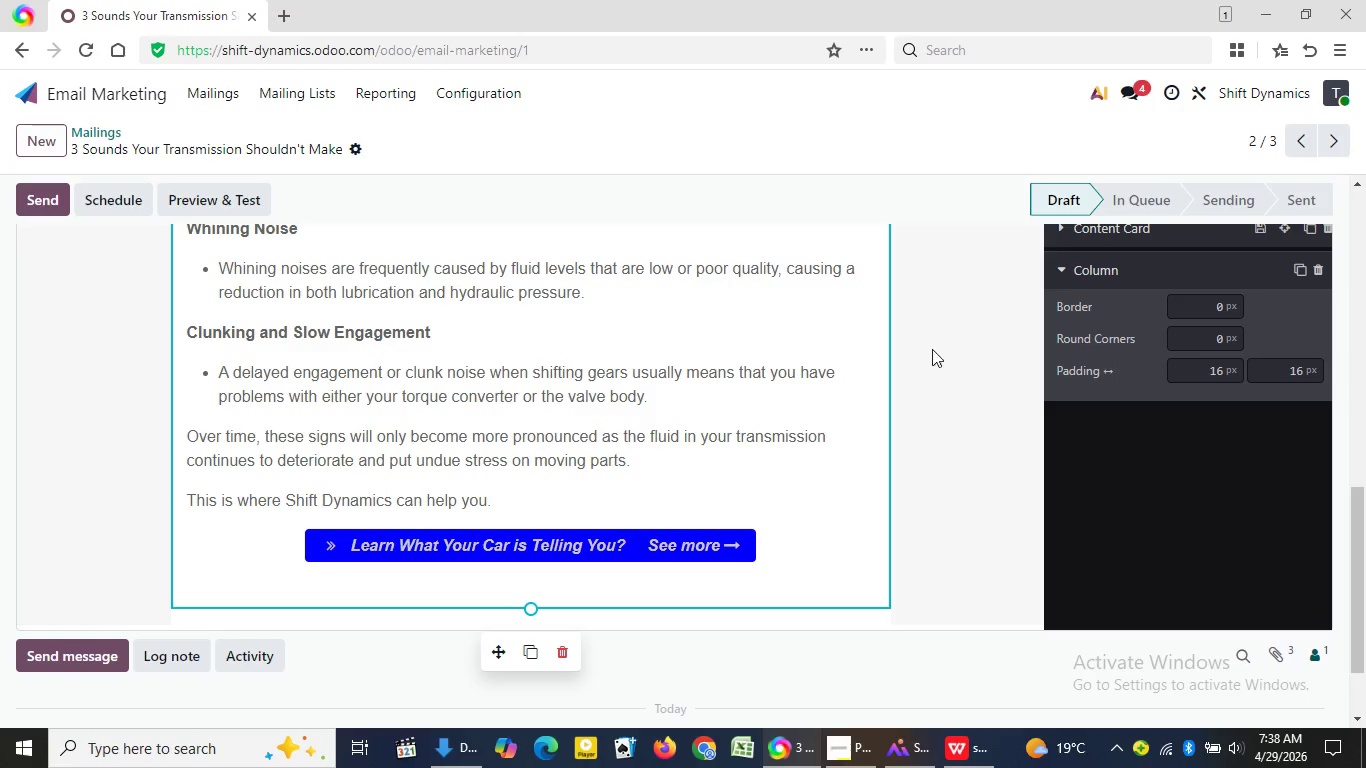 
left_click([946, 349])
 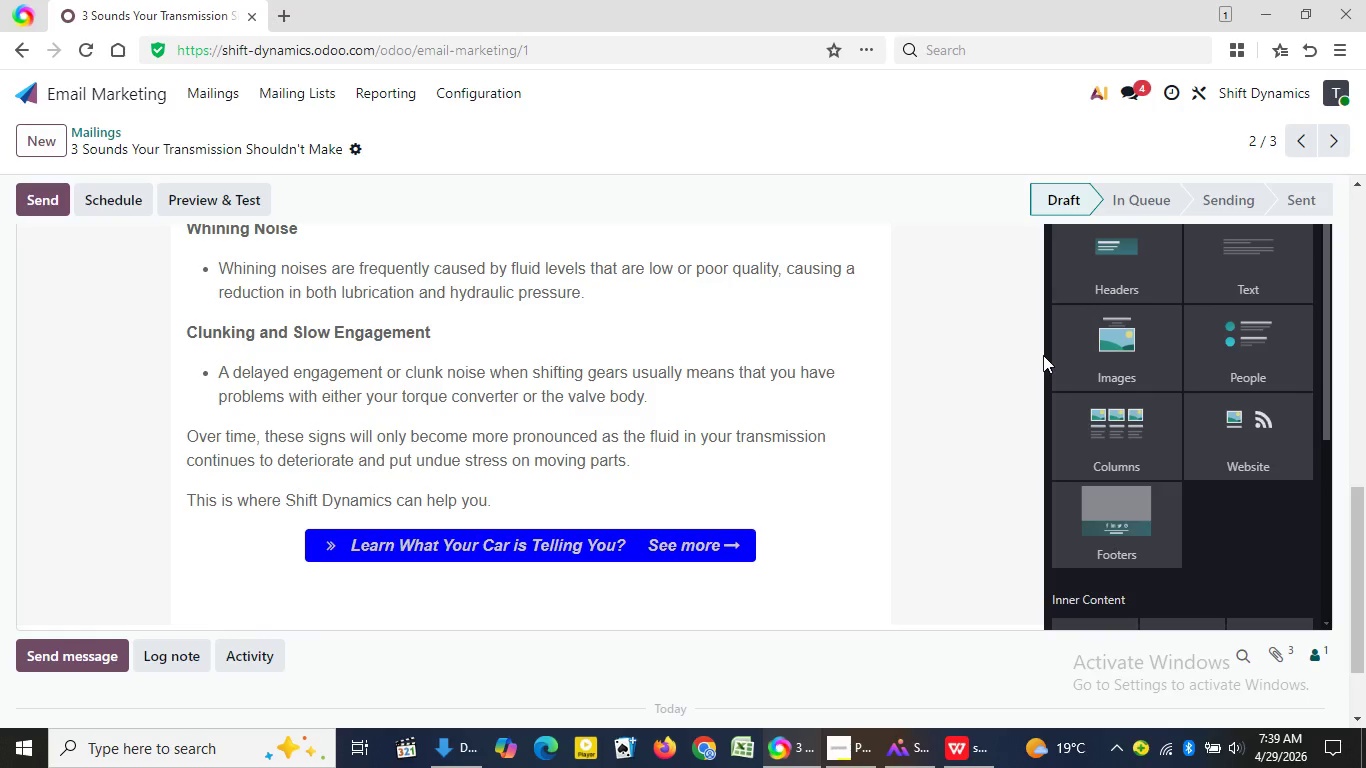 
wait(13.98)
 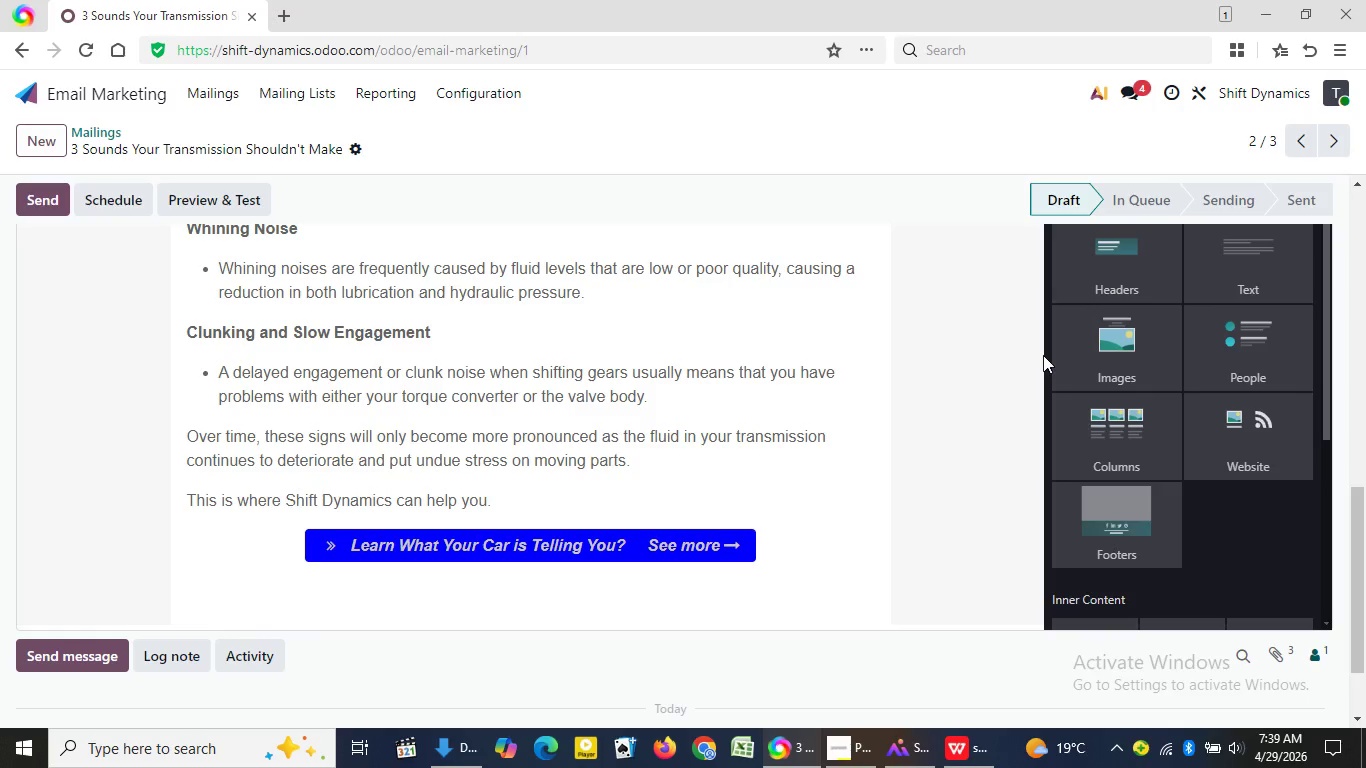 
left_click([992, 348])
 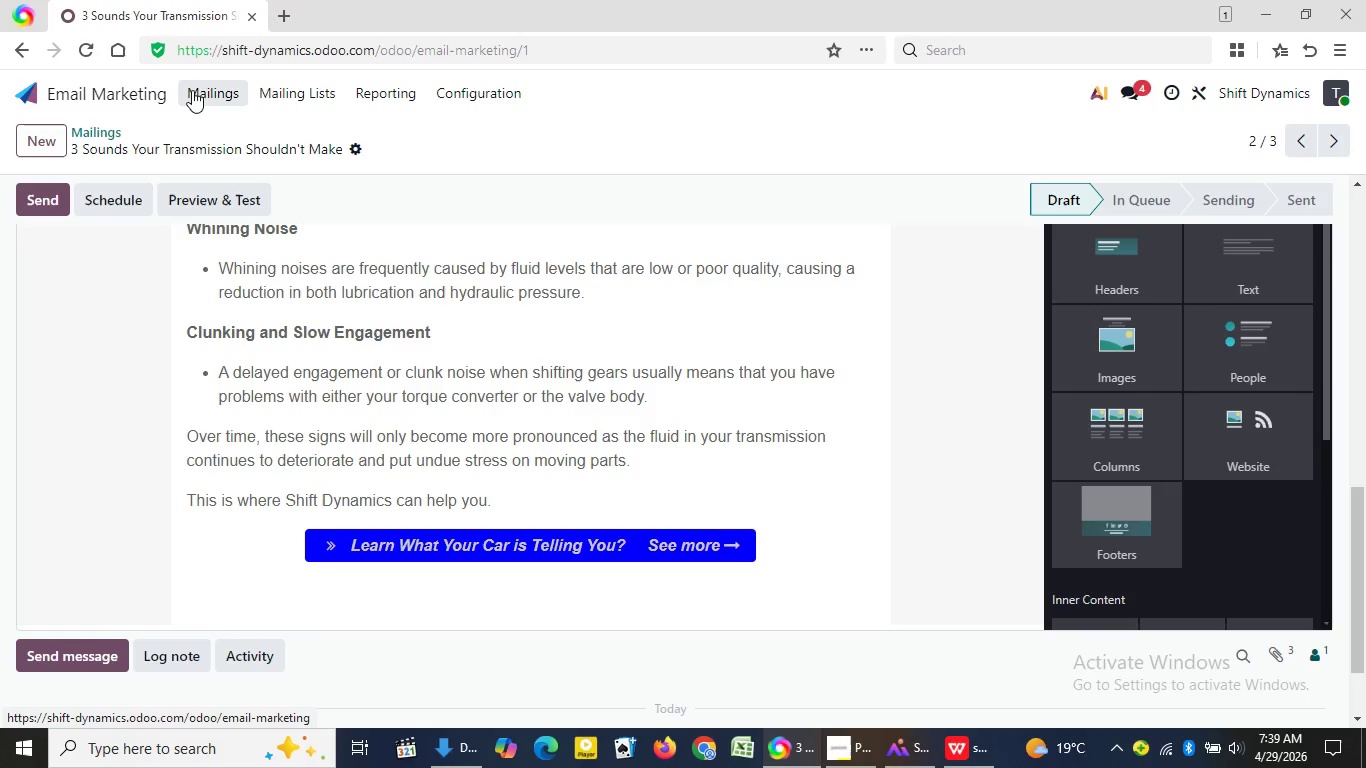 
wait(15.48)
 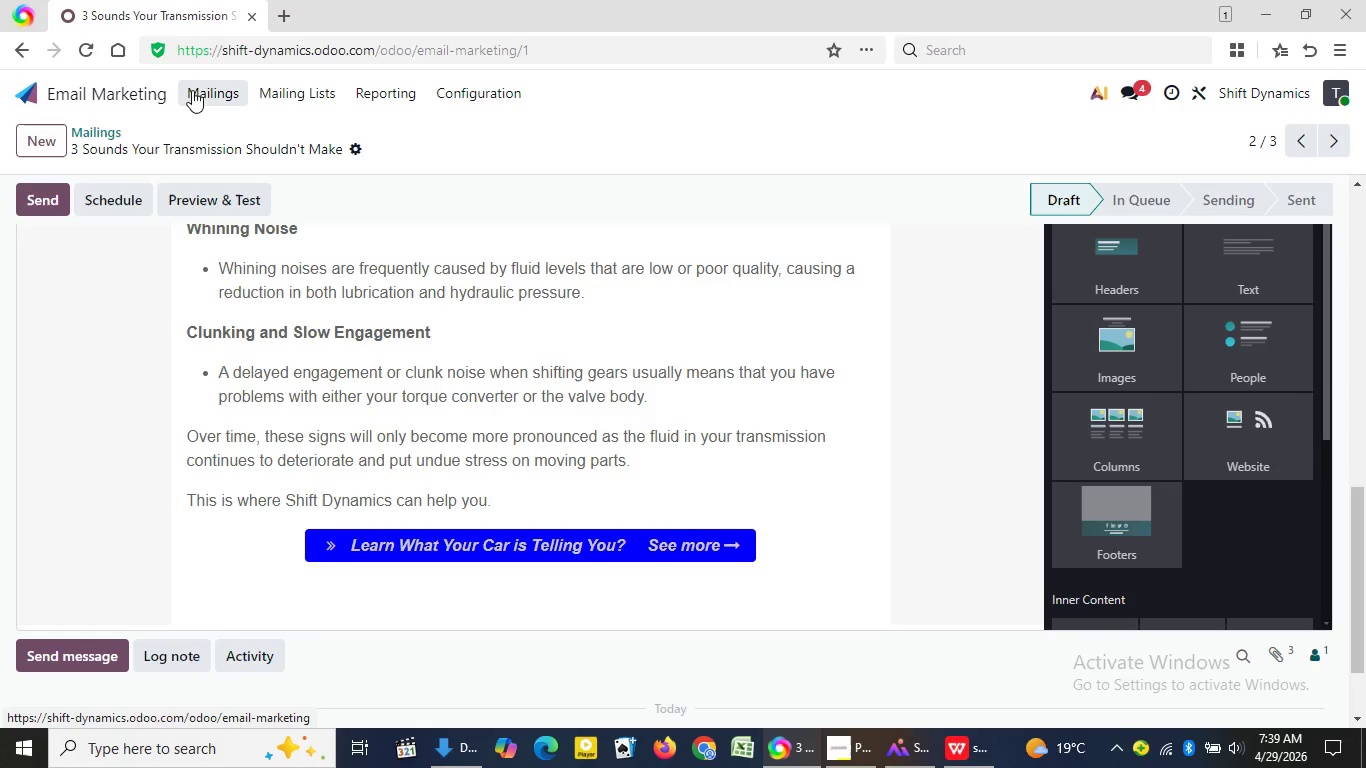 
left_click([373, 188])
 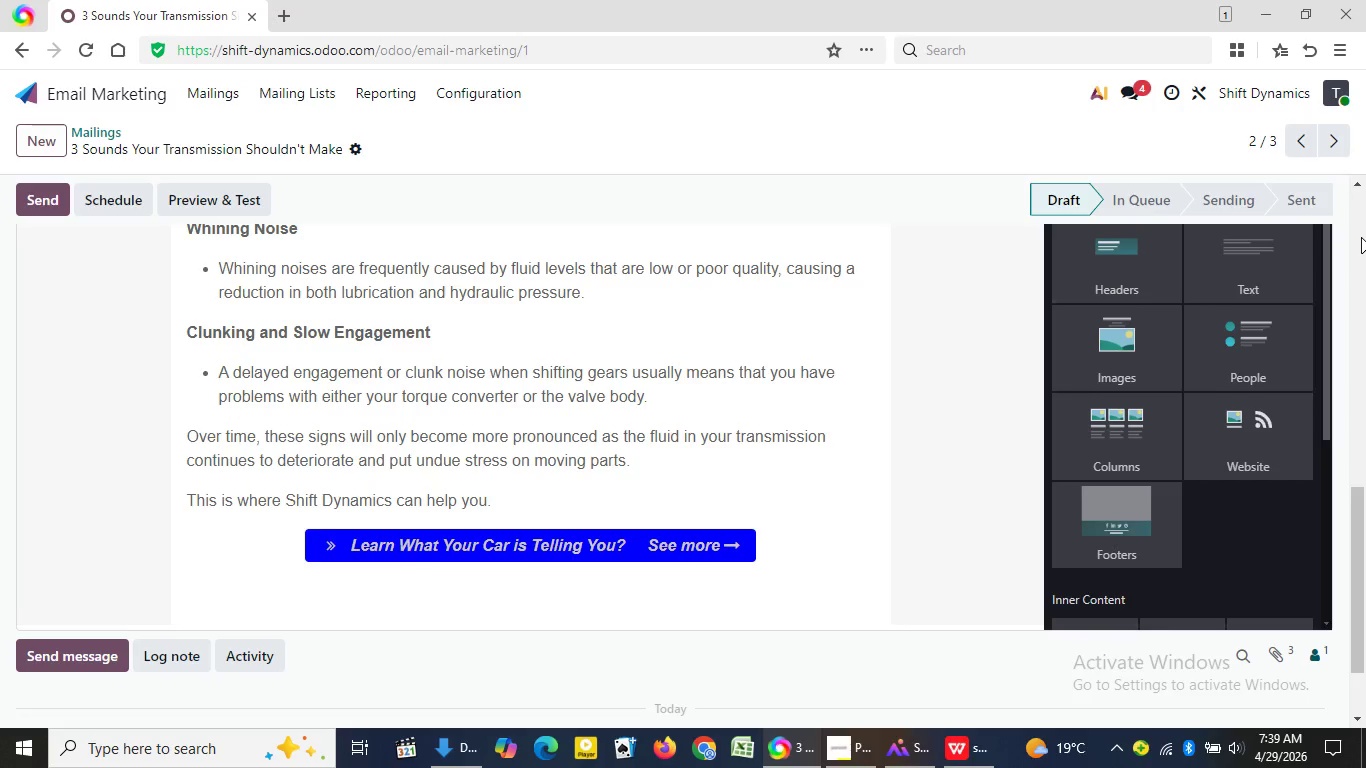 
left_click([1361, 237])
 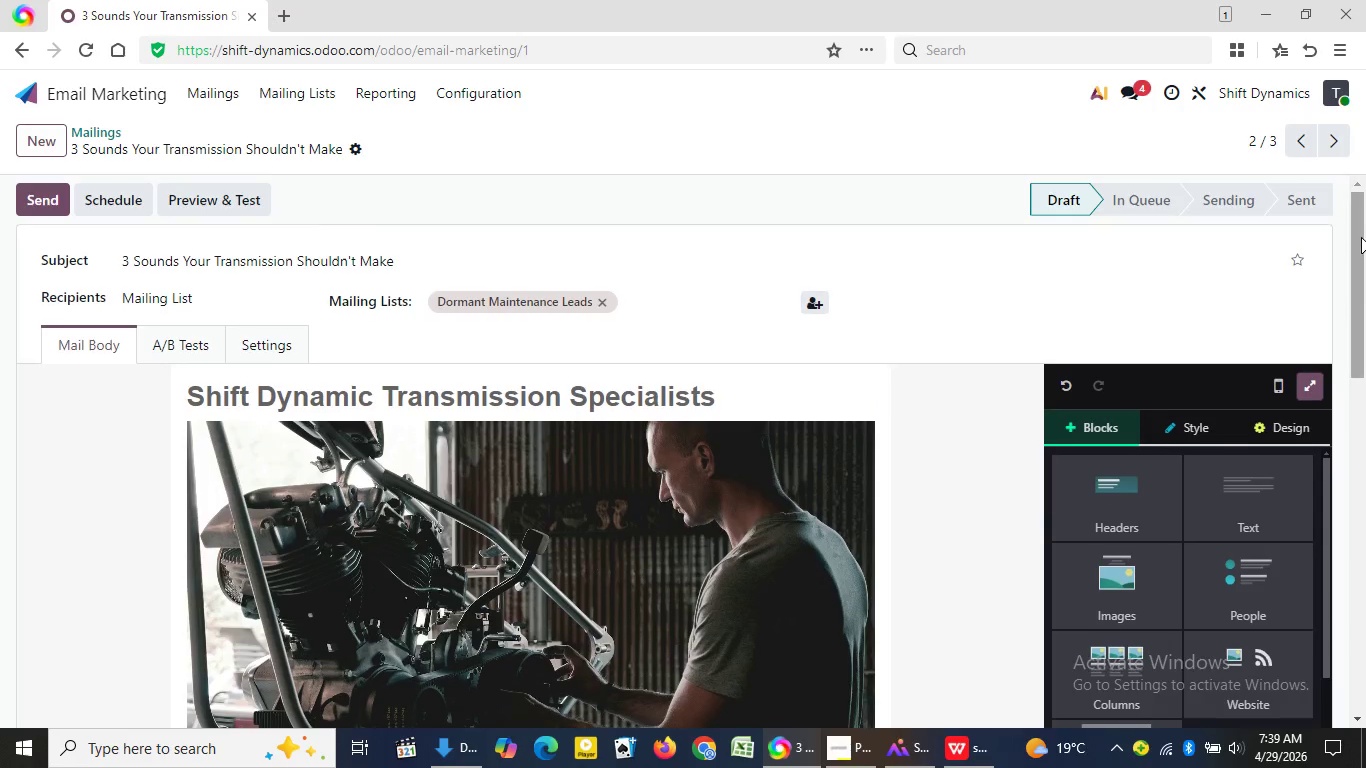 
left_click([1361, 237])
 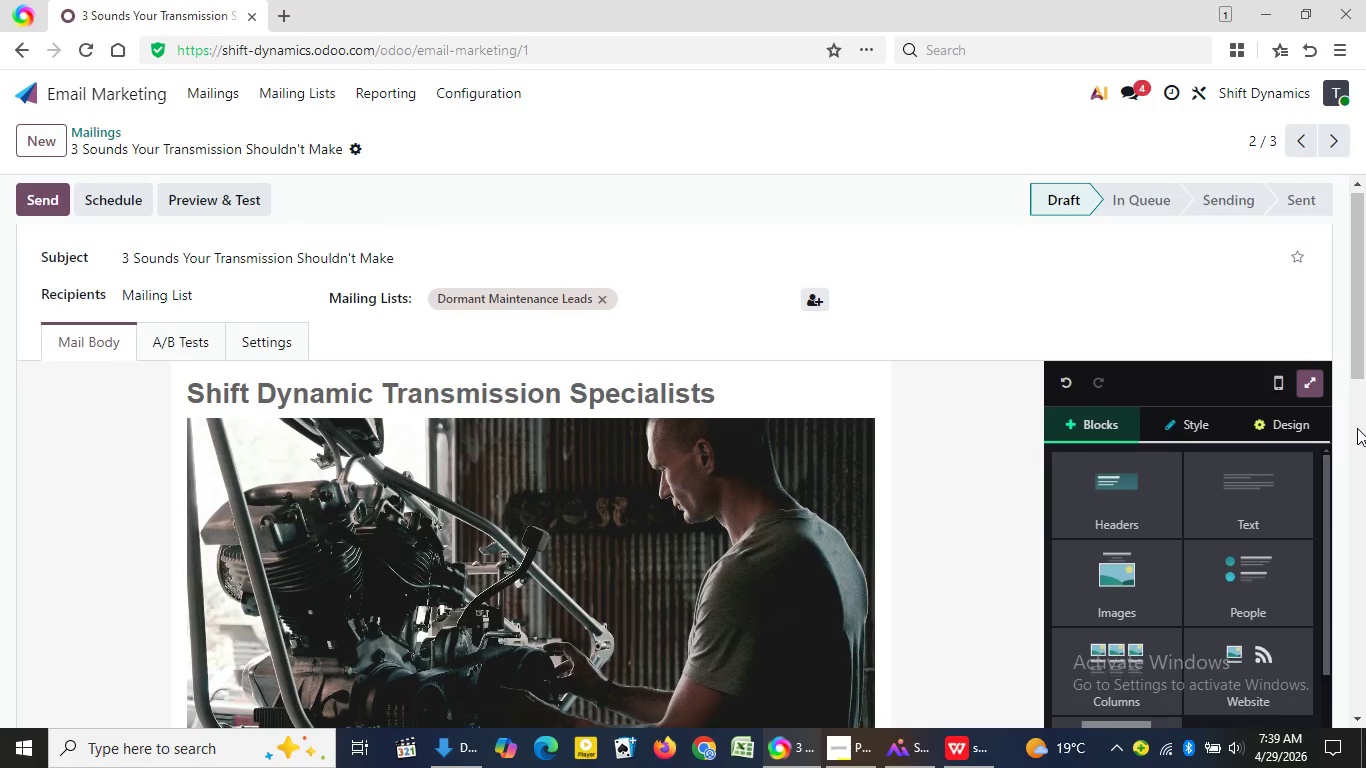 
left_click([1357, 428])
 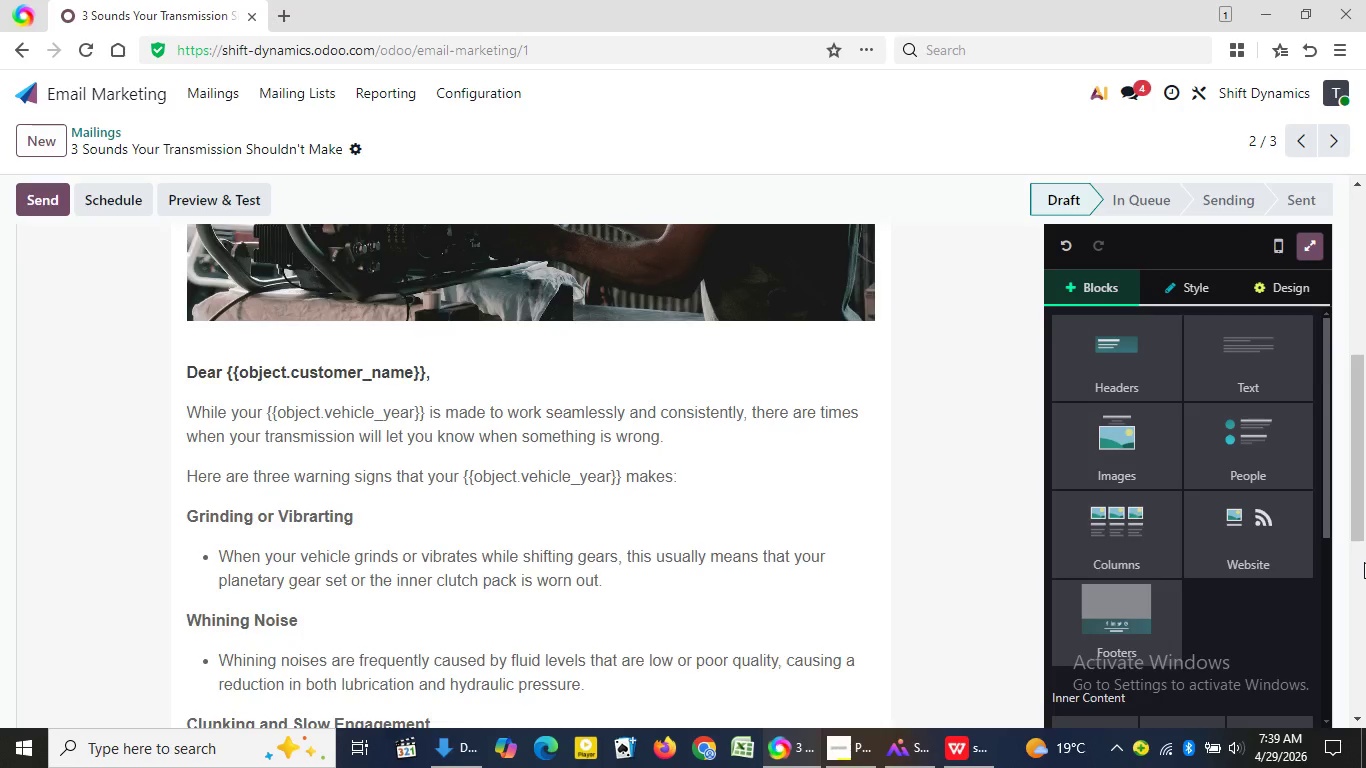 
left_click([1364, 562])
 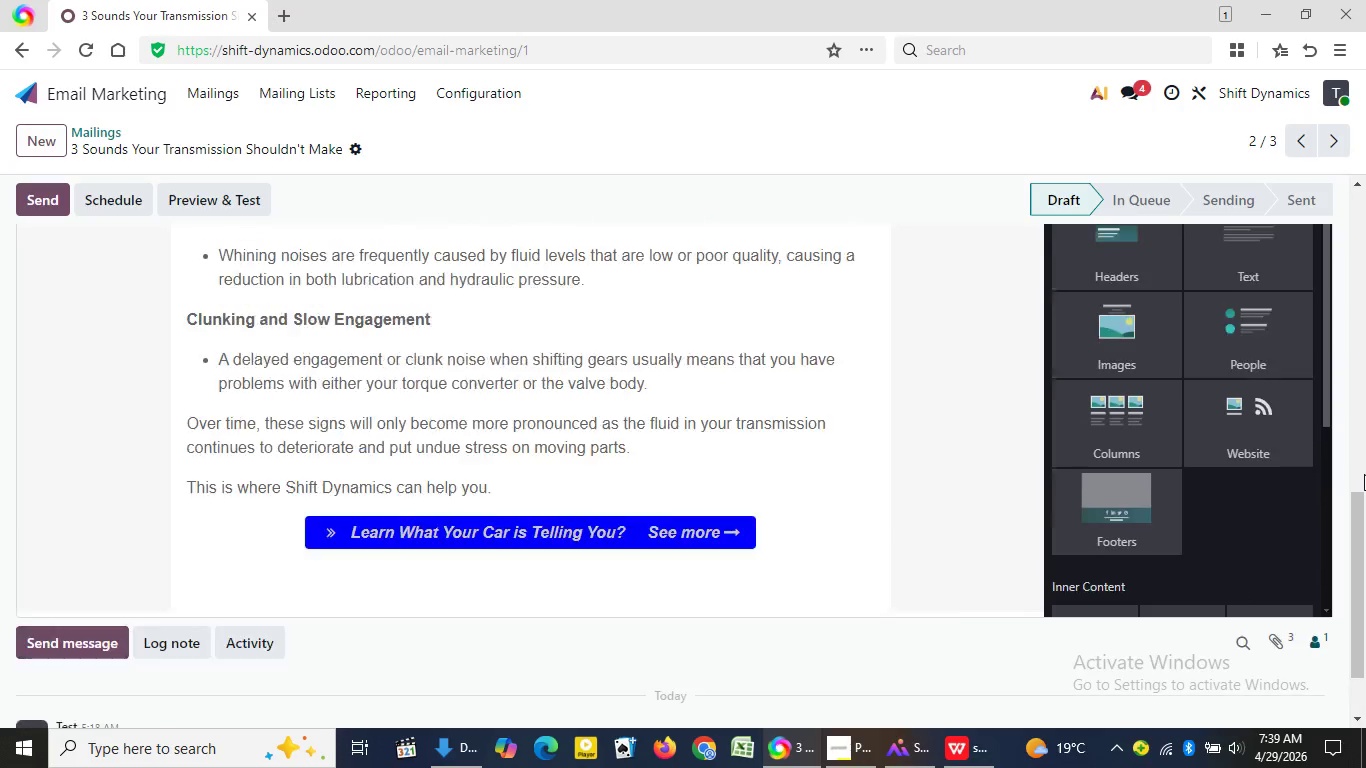 
left_click([1364, 474])
 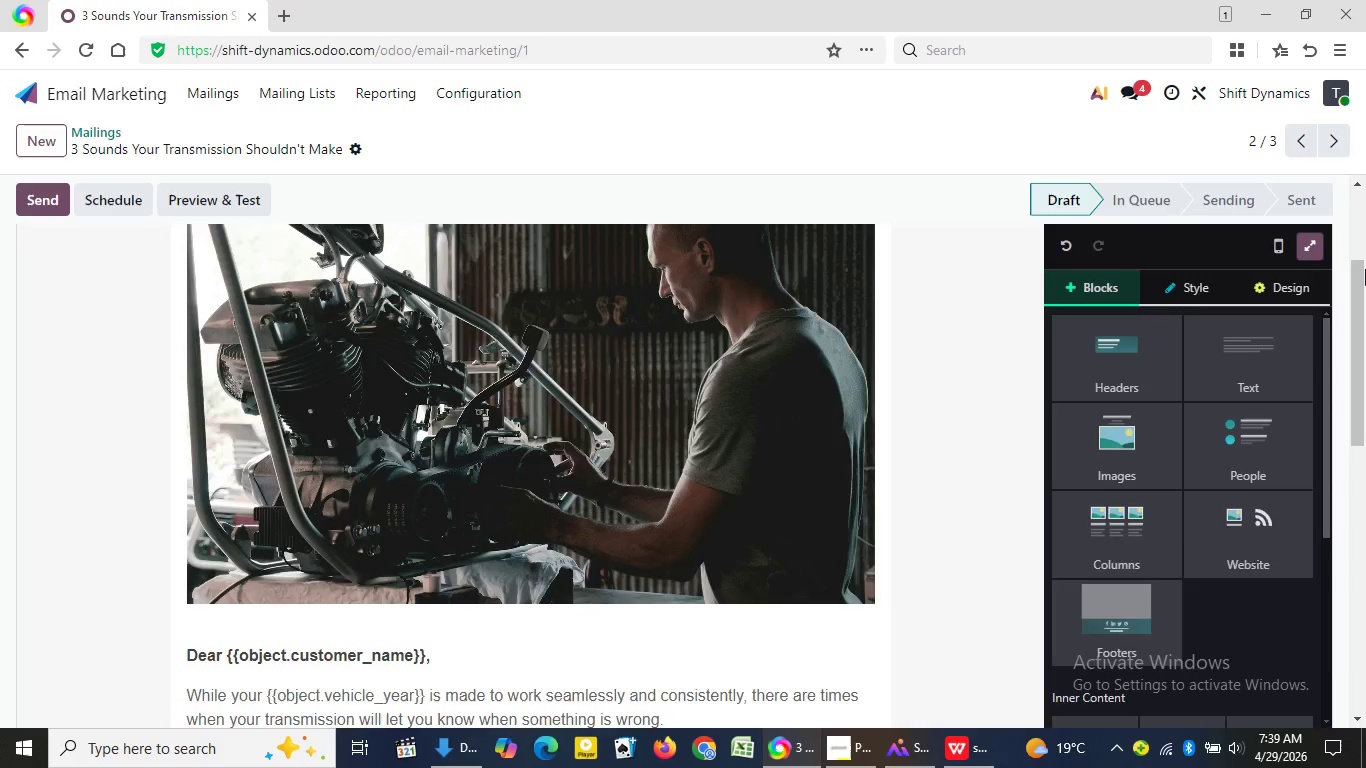 
left_click([1365, 269])
 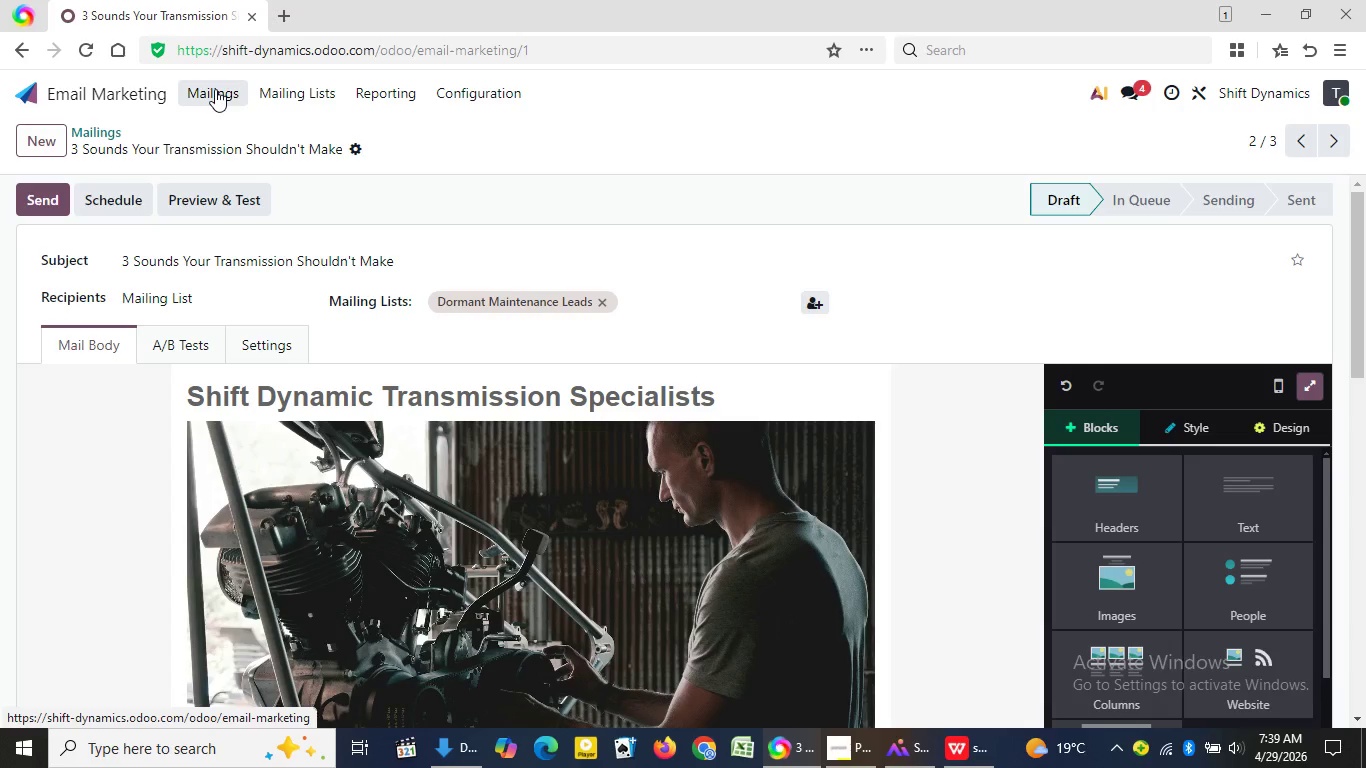 
wait(5.86)
 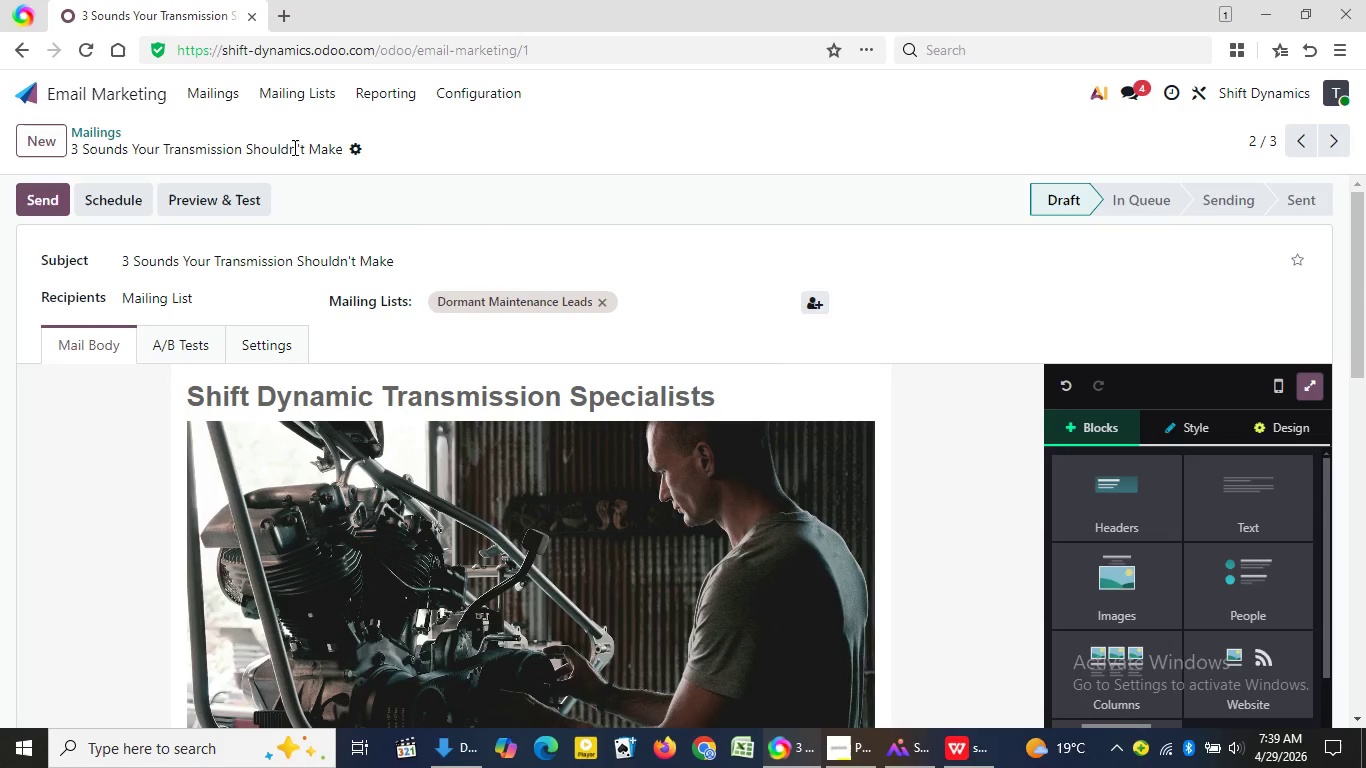 
left_click([215, 89])
 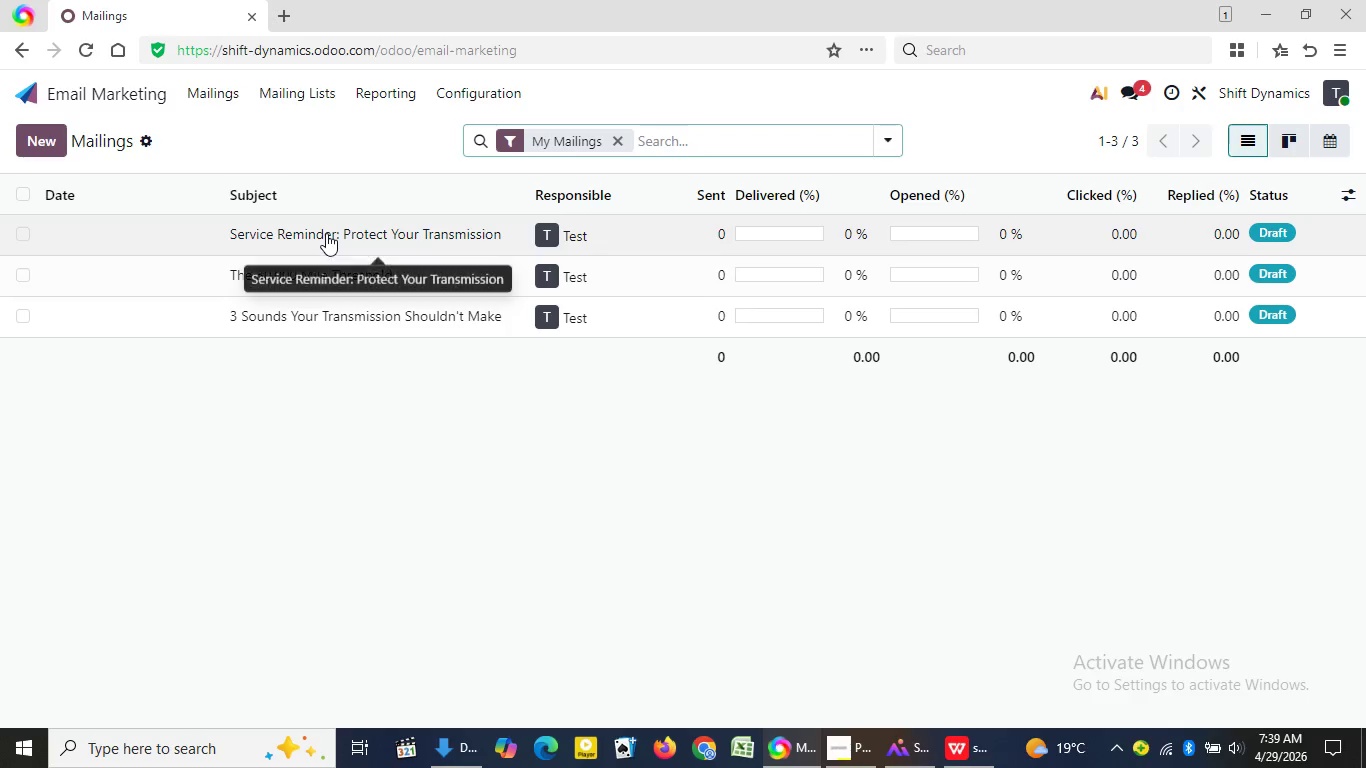 
left_click([326, 233])
 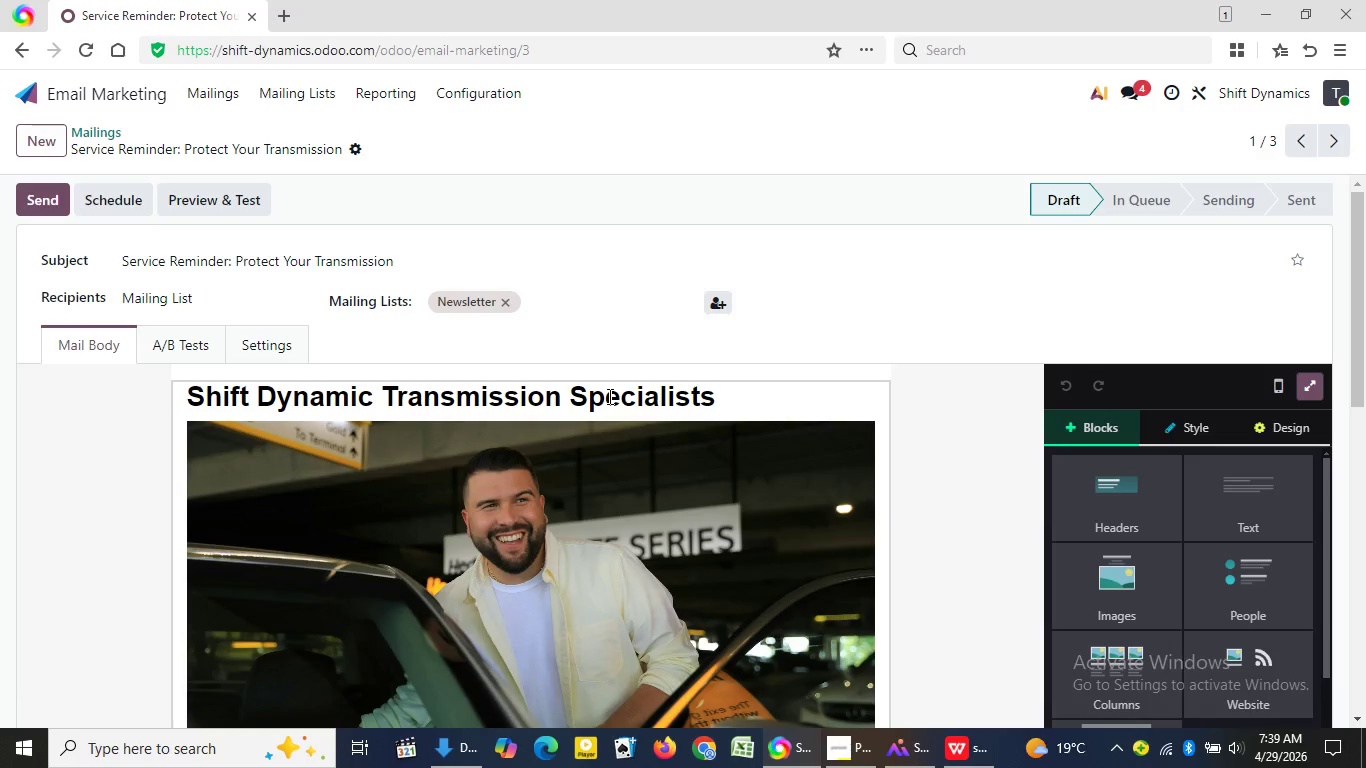 
wait(9.98)
 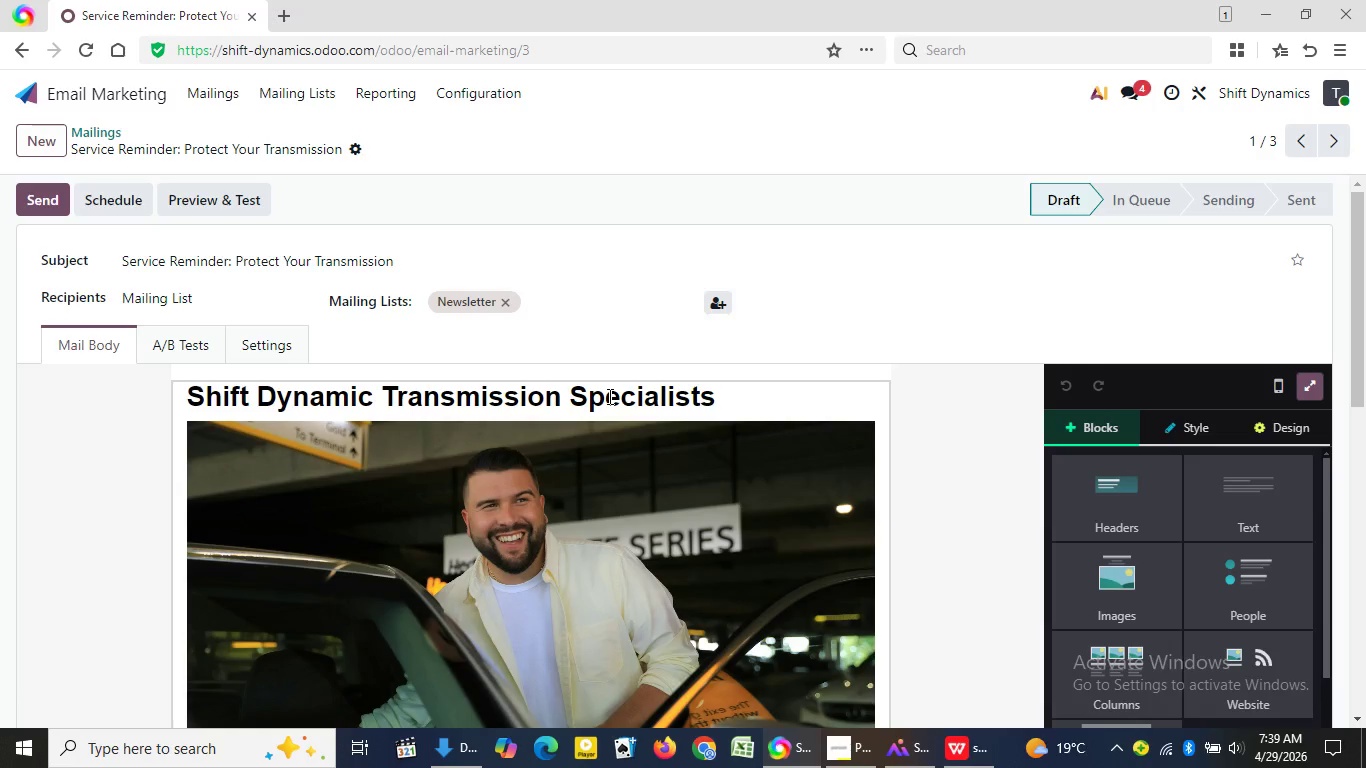 
double_click([608, 396])
 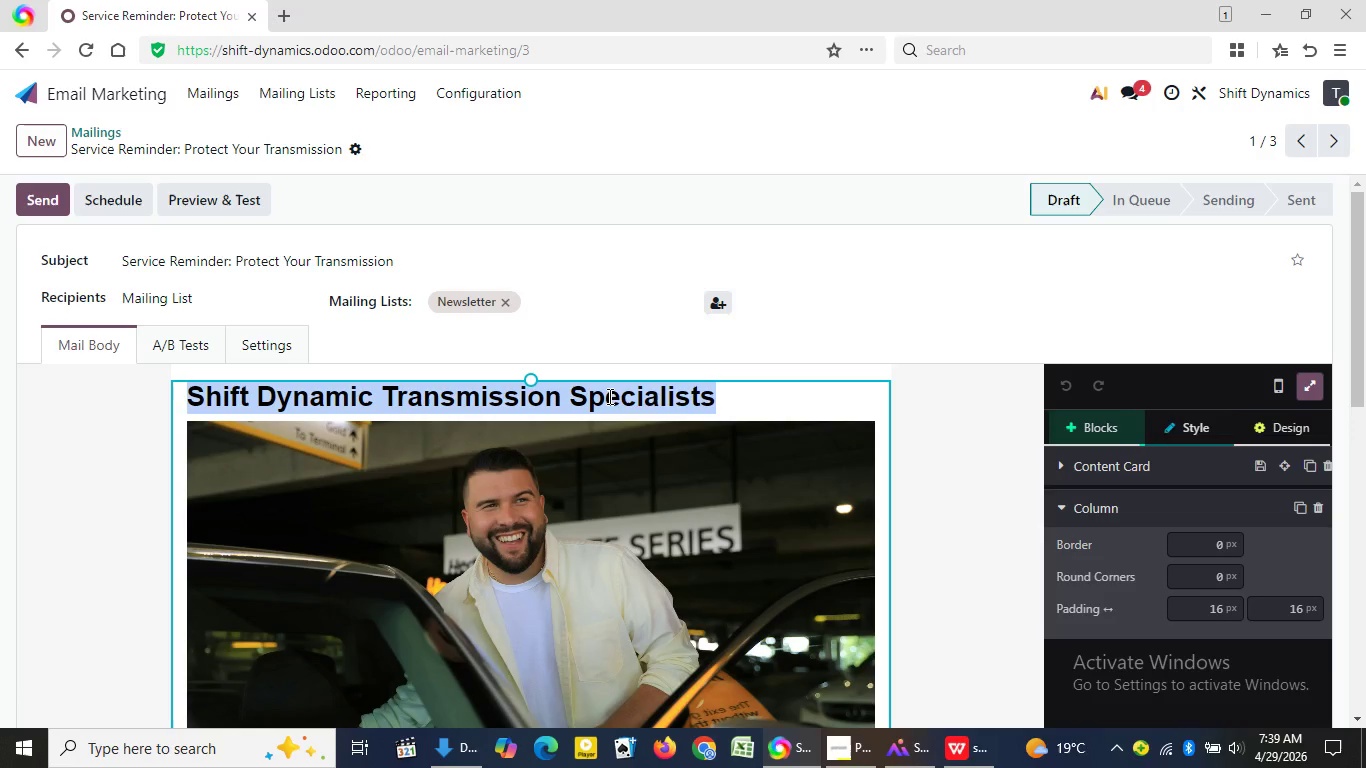 
triple_click([608, 396])
 